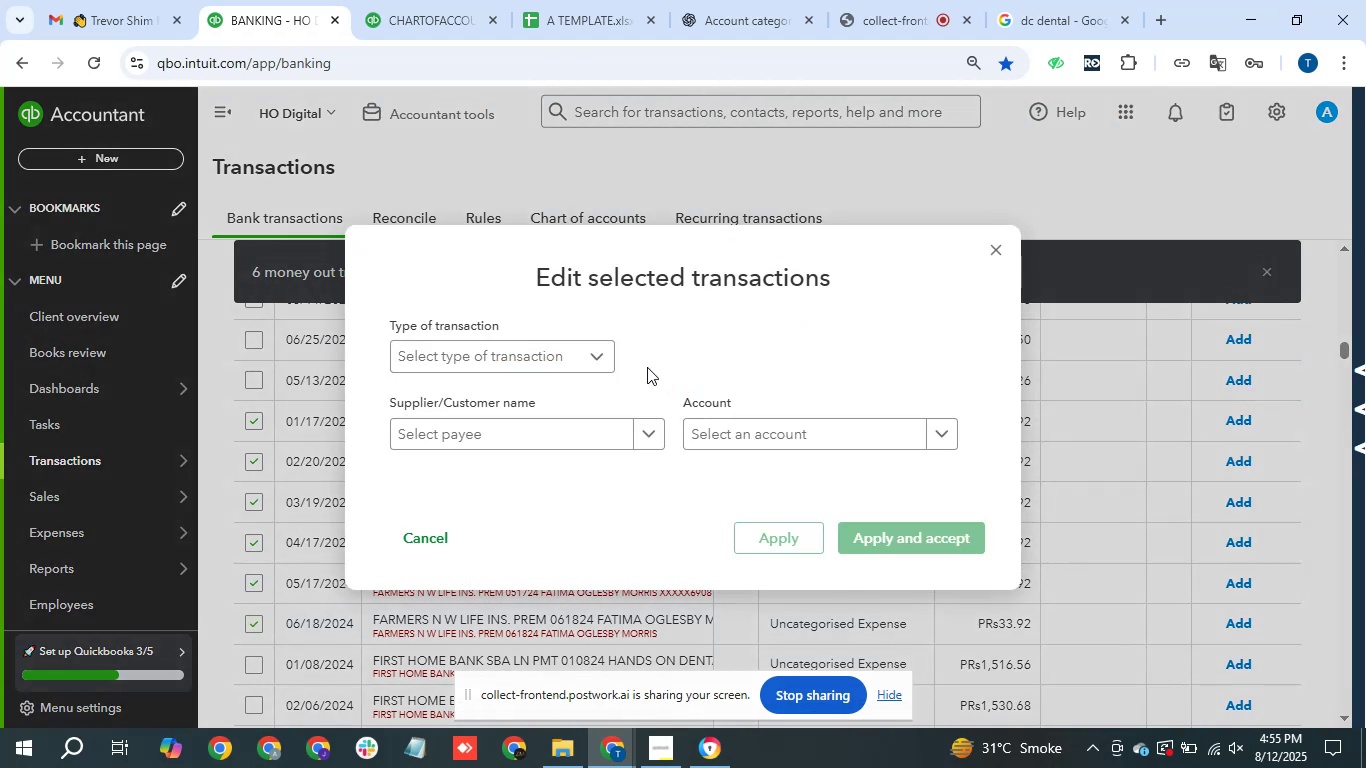 
left_click([528, 357])
 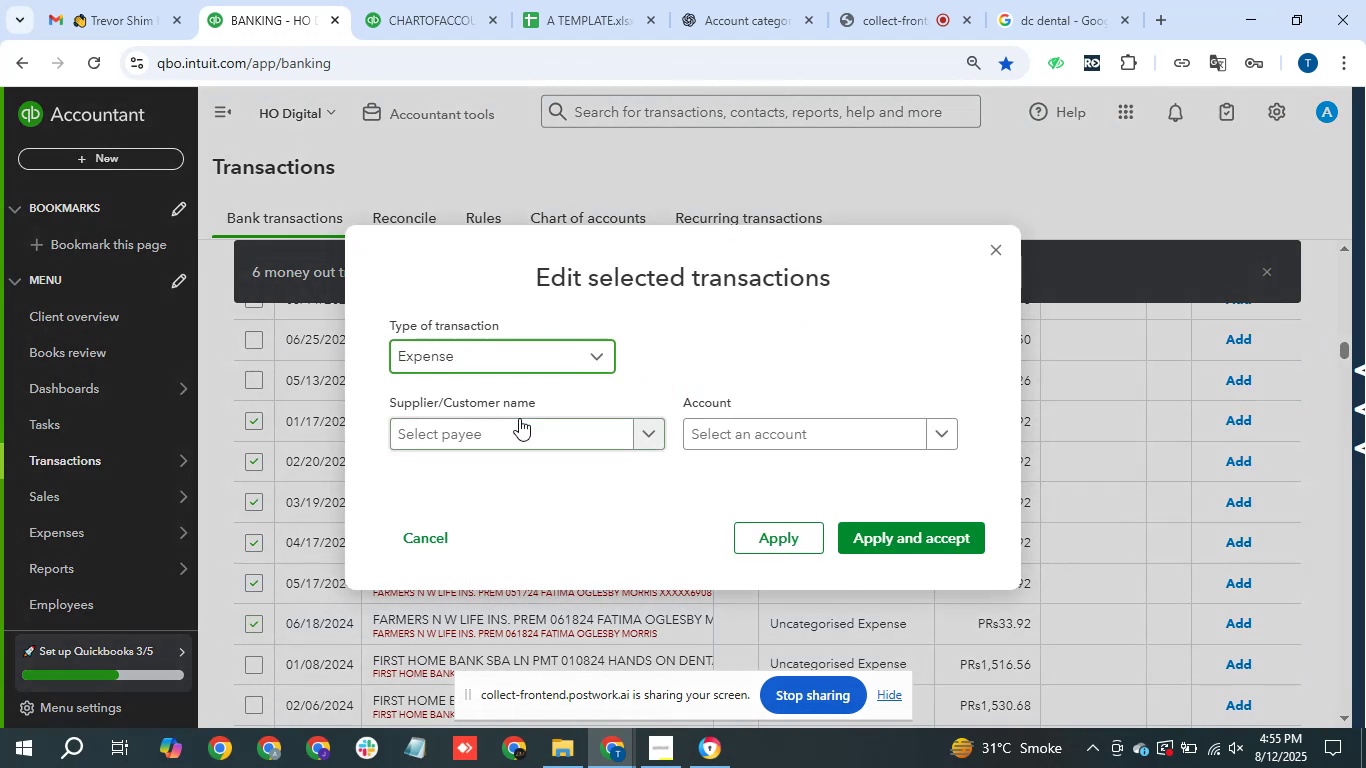 
left_click([519, 418])
 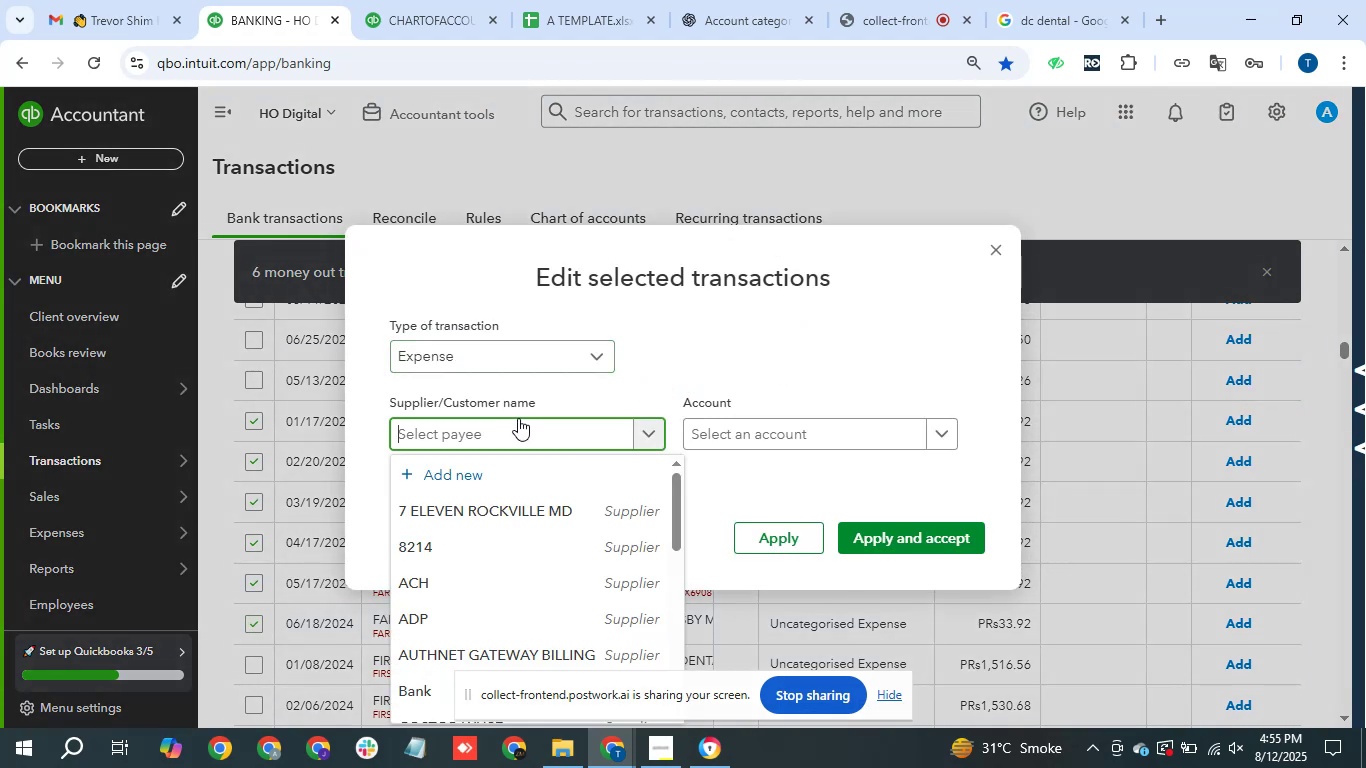 
type(Farmers N W Life)
 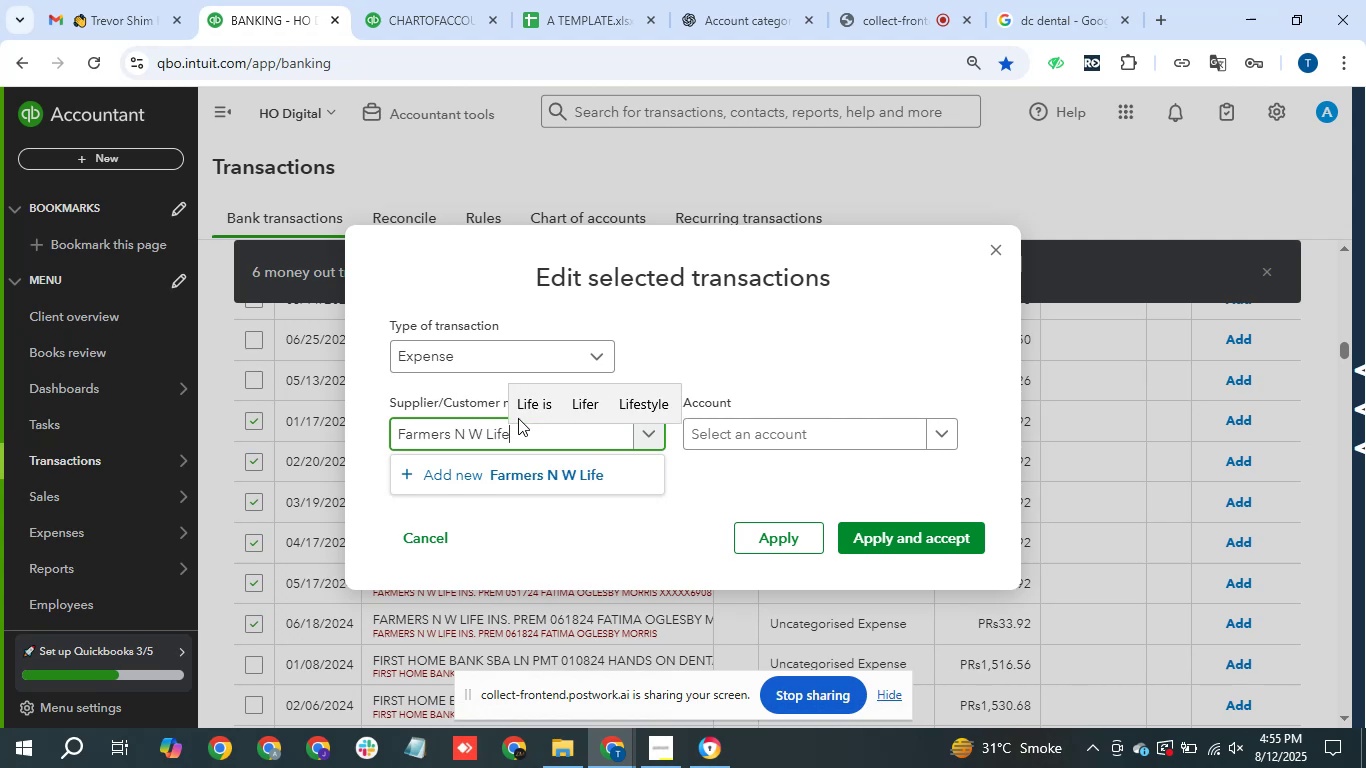 
left_click([501, 464])
 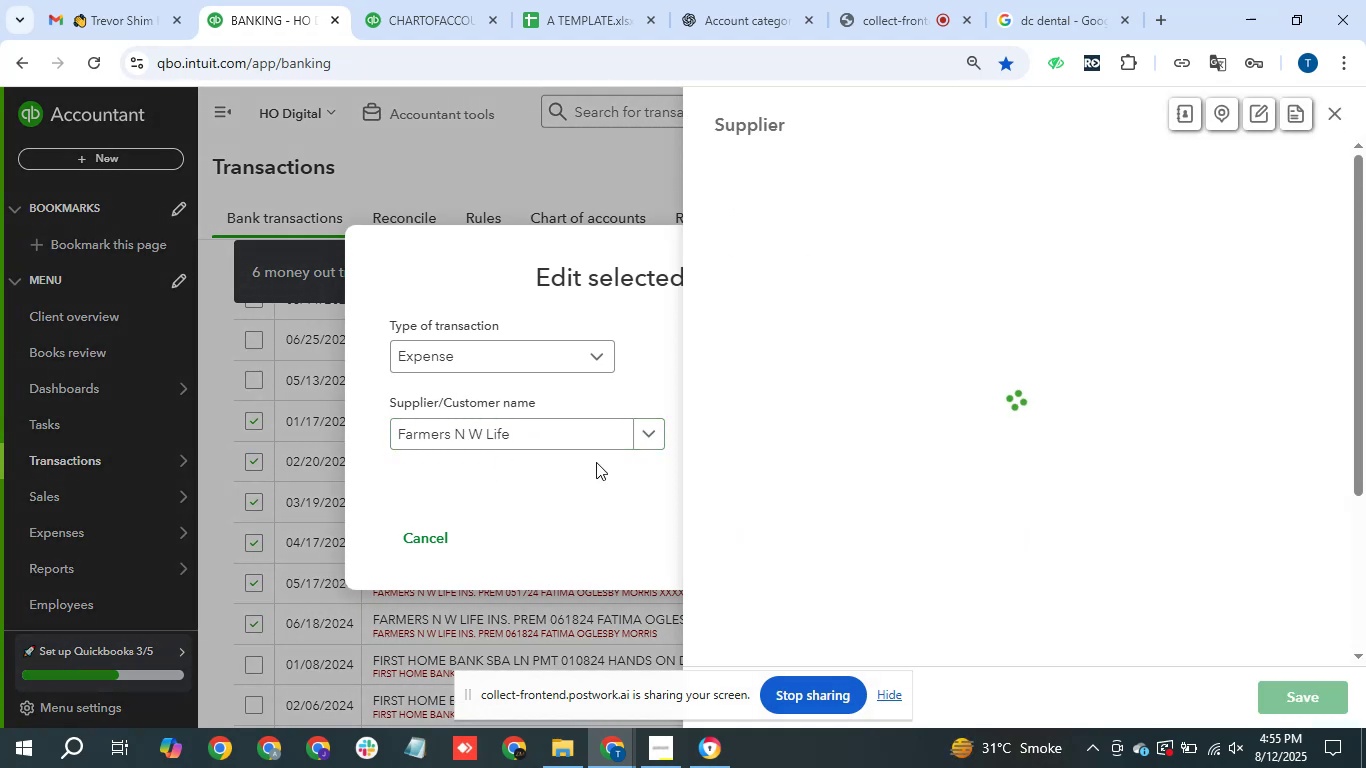 
left_click([1311, 693])
 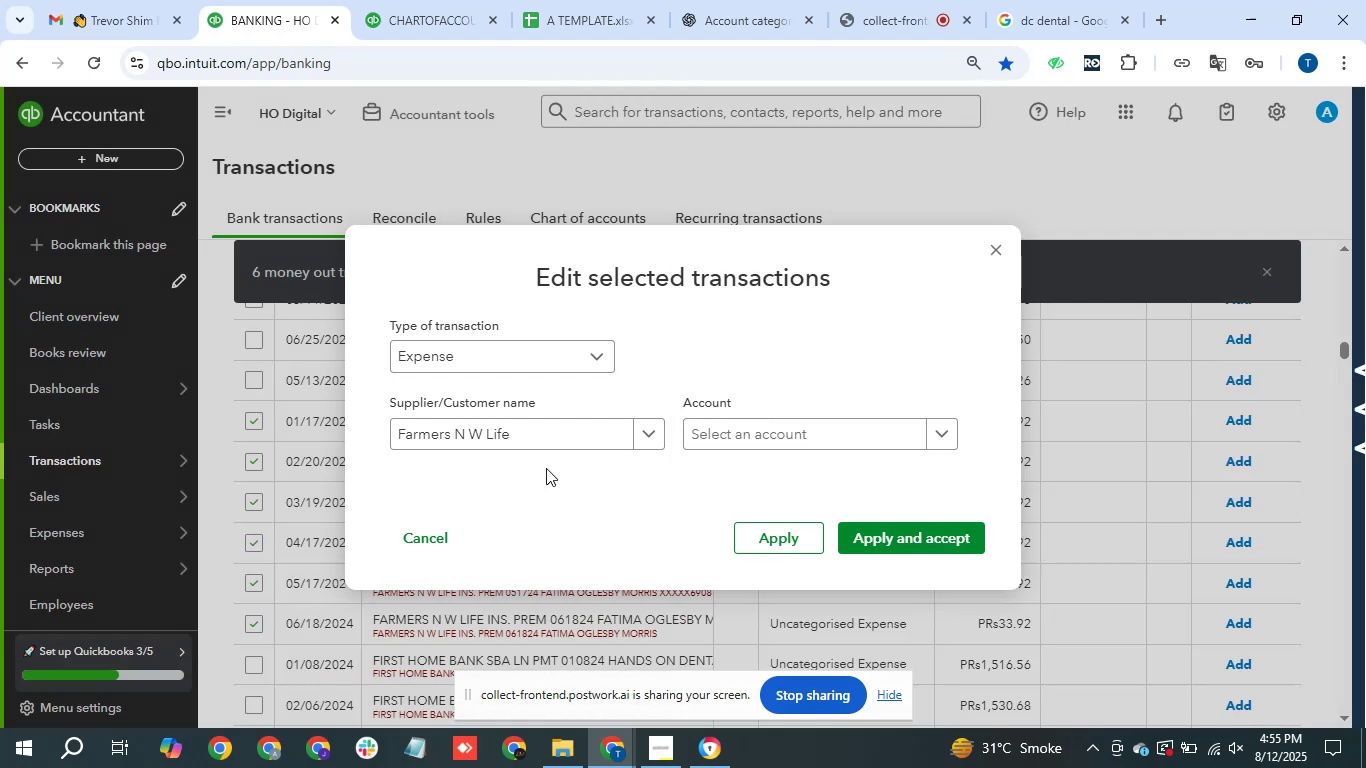 
left_click([751, 432])
 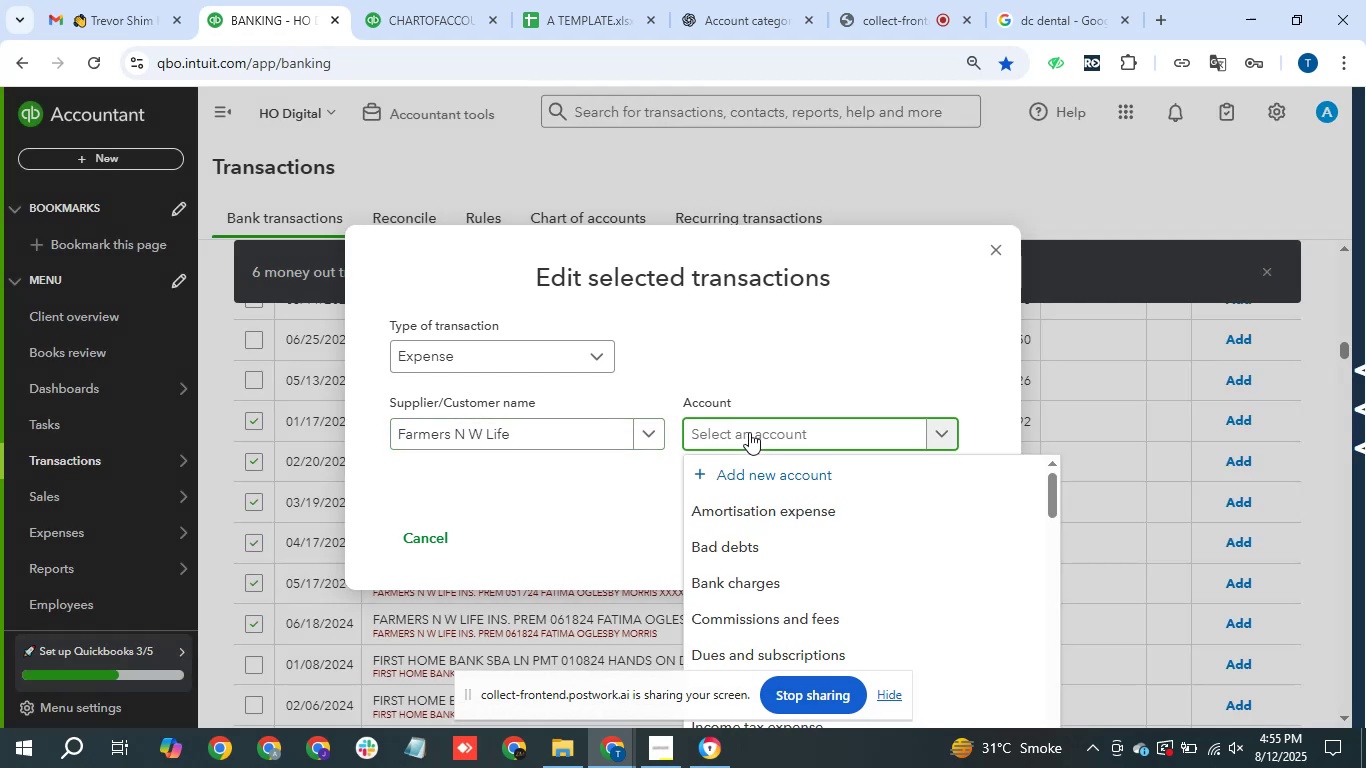 
type(M)
key(Backspace)
type(Sy)
key(Backspace)
type(ub)
 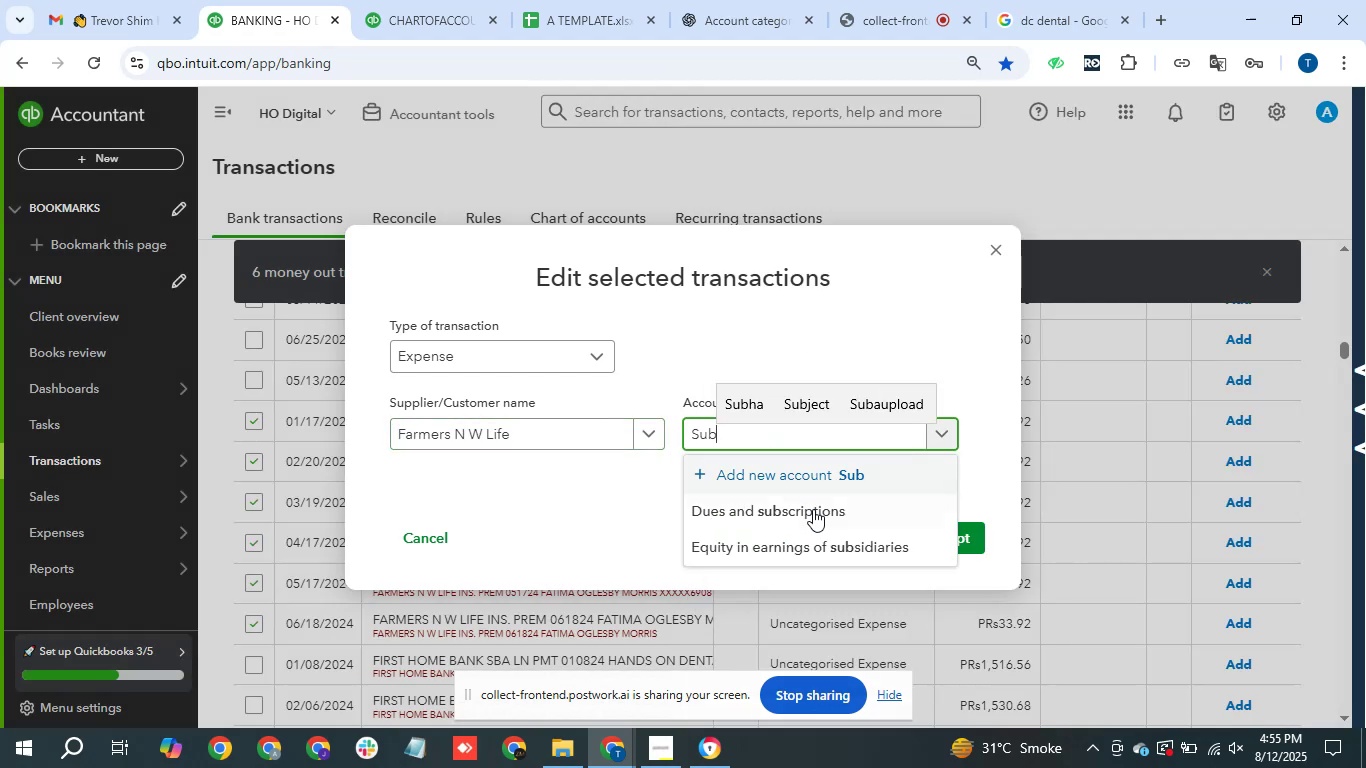 
left_click([813, 509])
 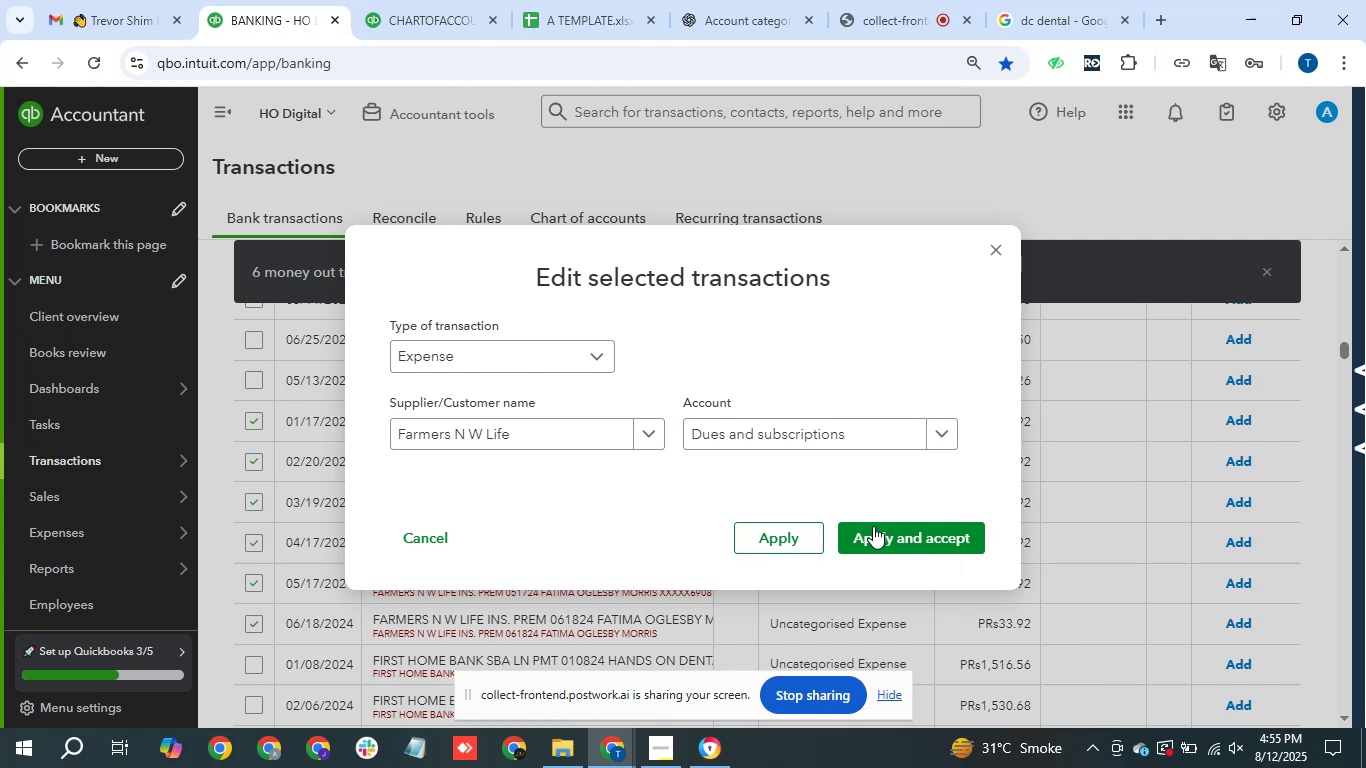 
left_click([899, 539])
 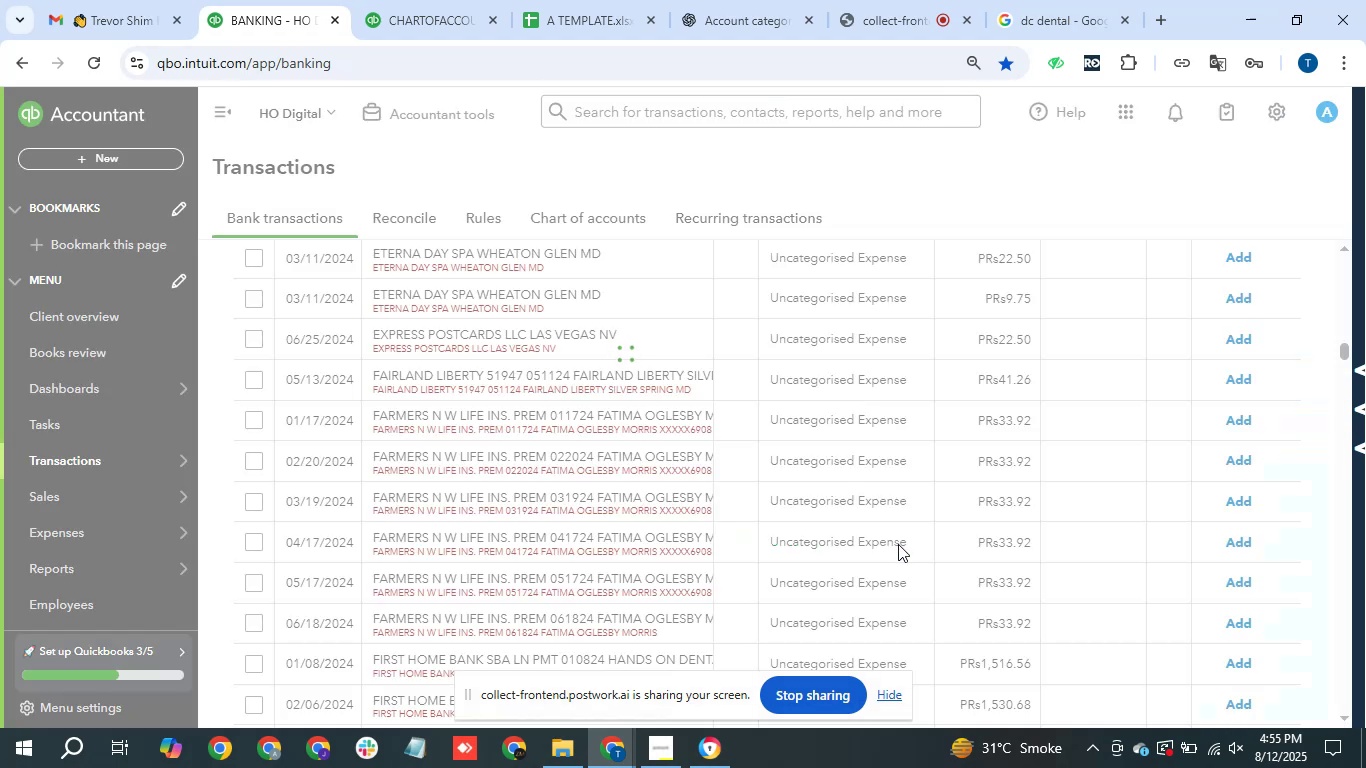 
wait(8.31)
 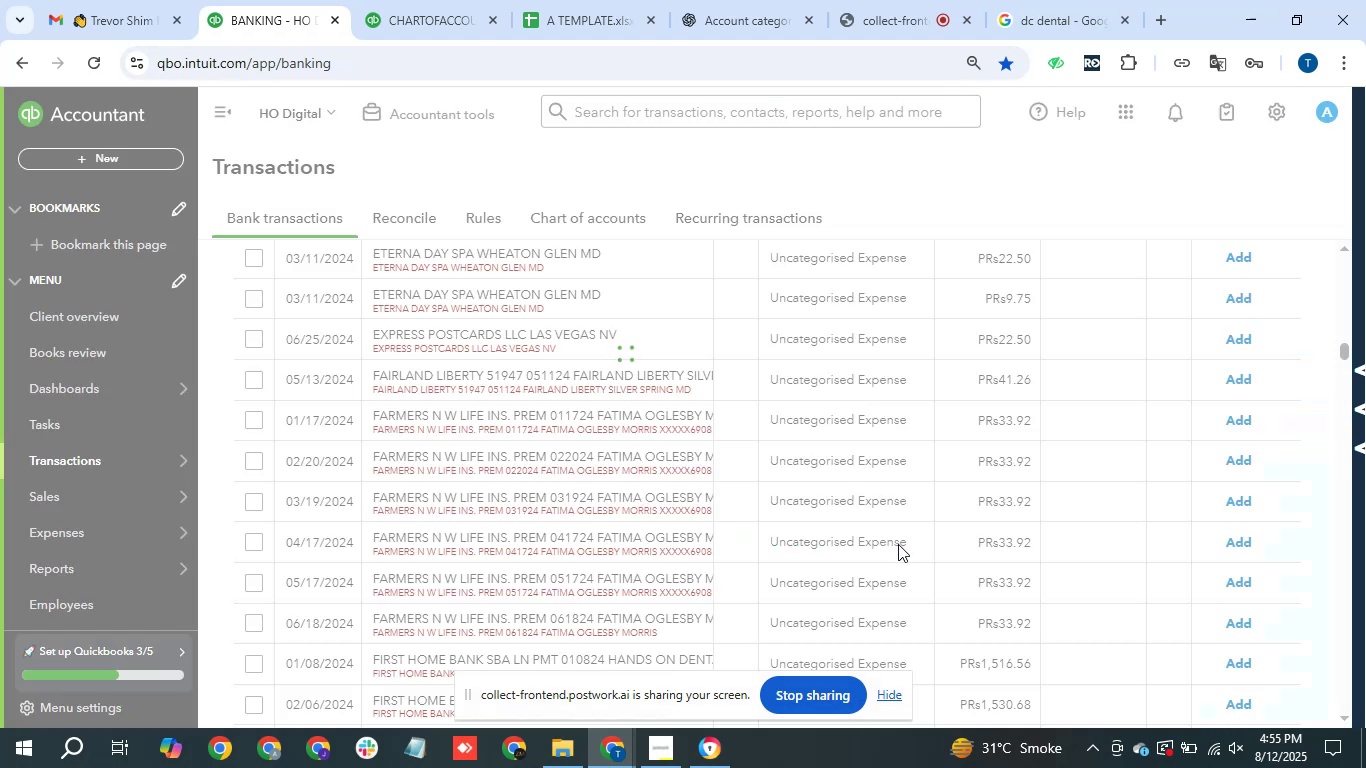 
mouse_move([391, 450])
 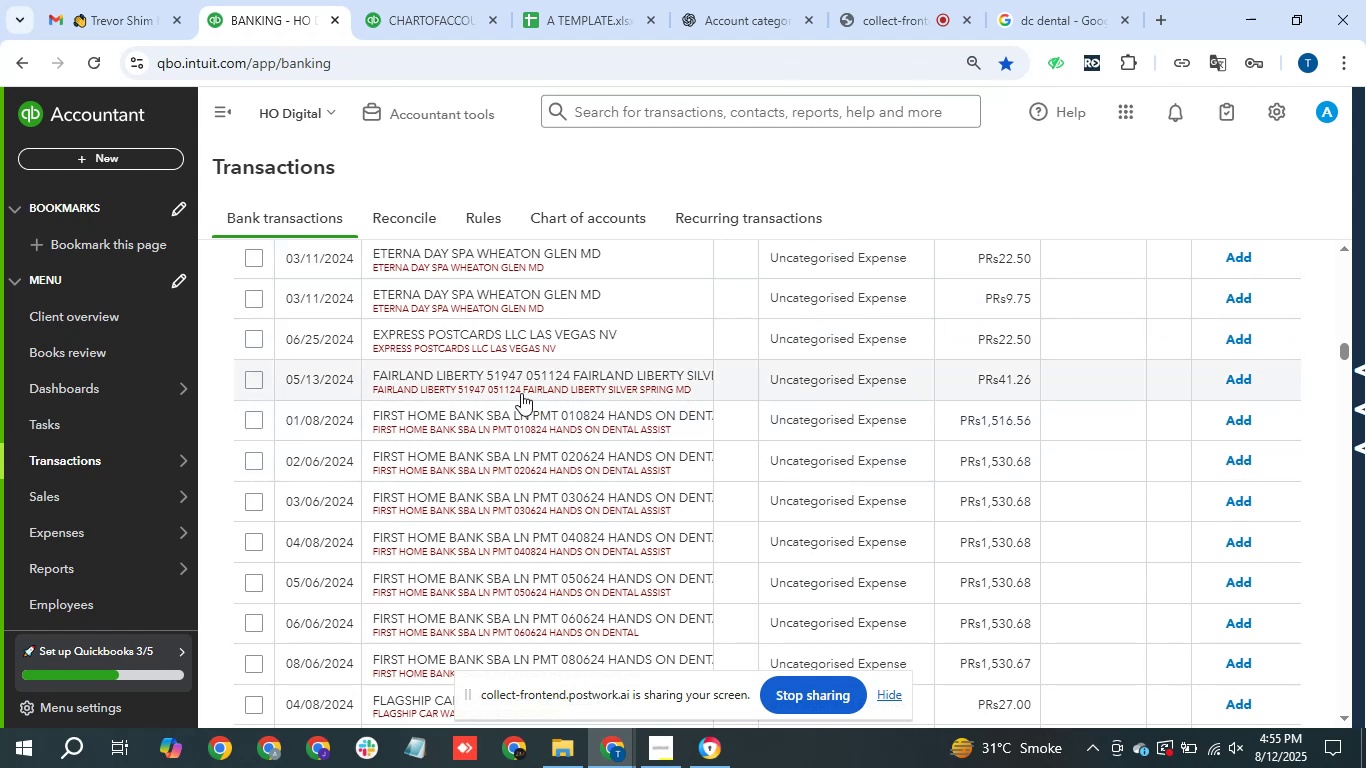 
wait(7.96)
 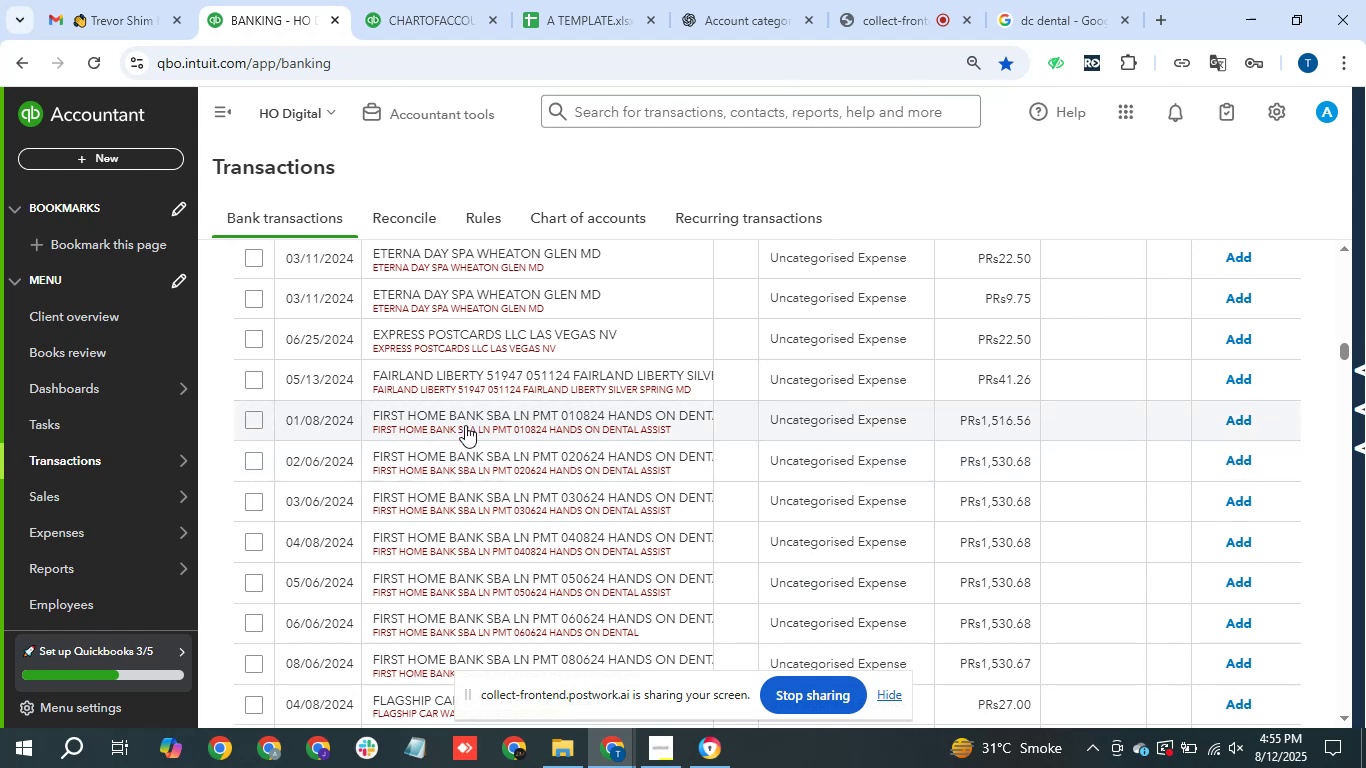 
left_click([258, 424])
 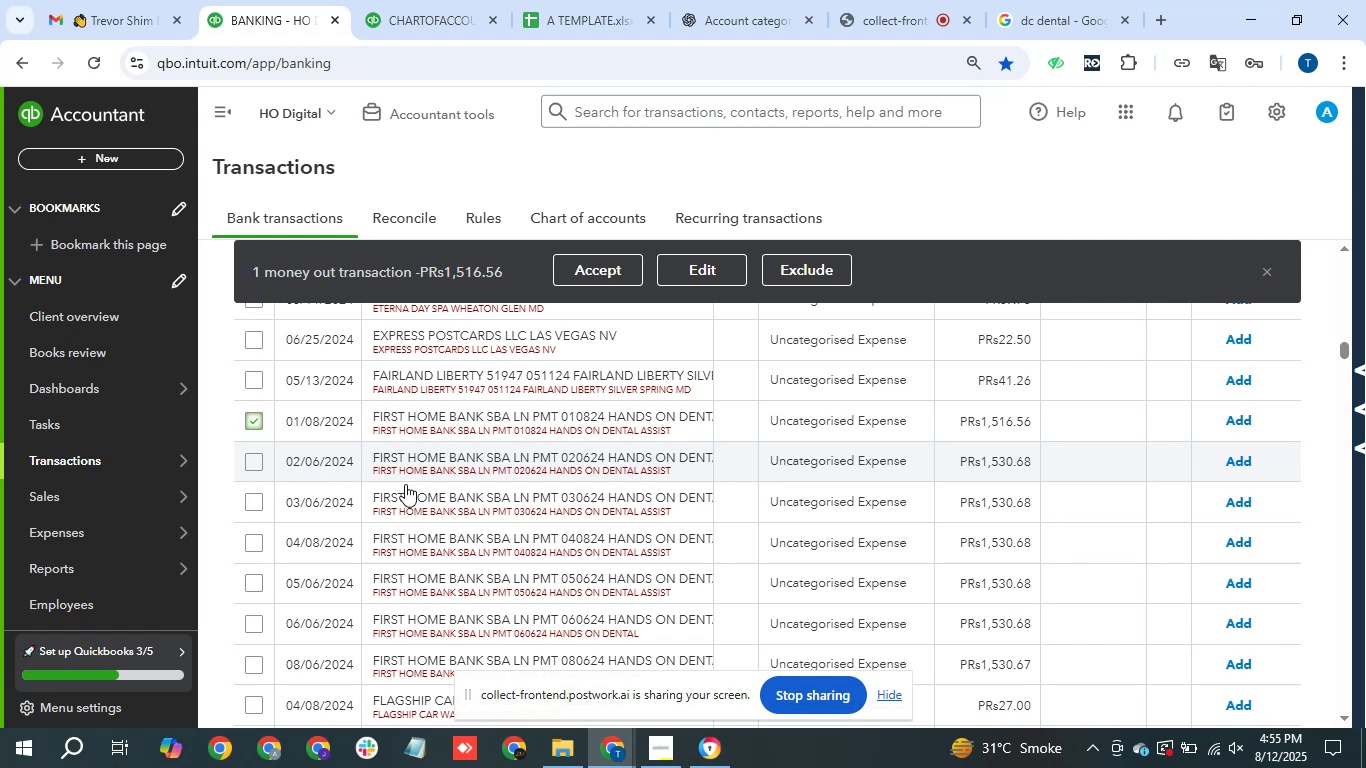 
scroll: coordinate [481, 515], scroll_direction: down, amount: 1.0
 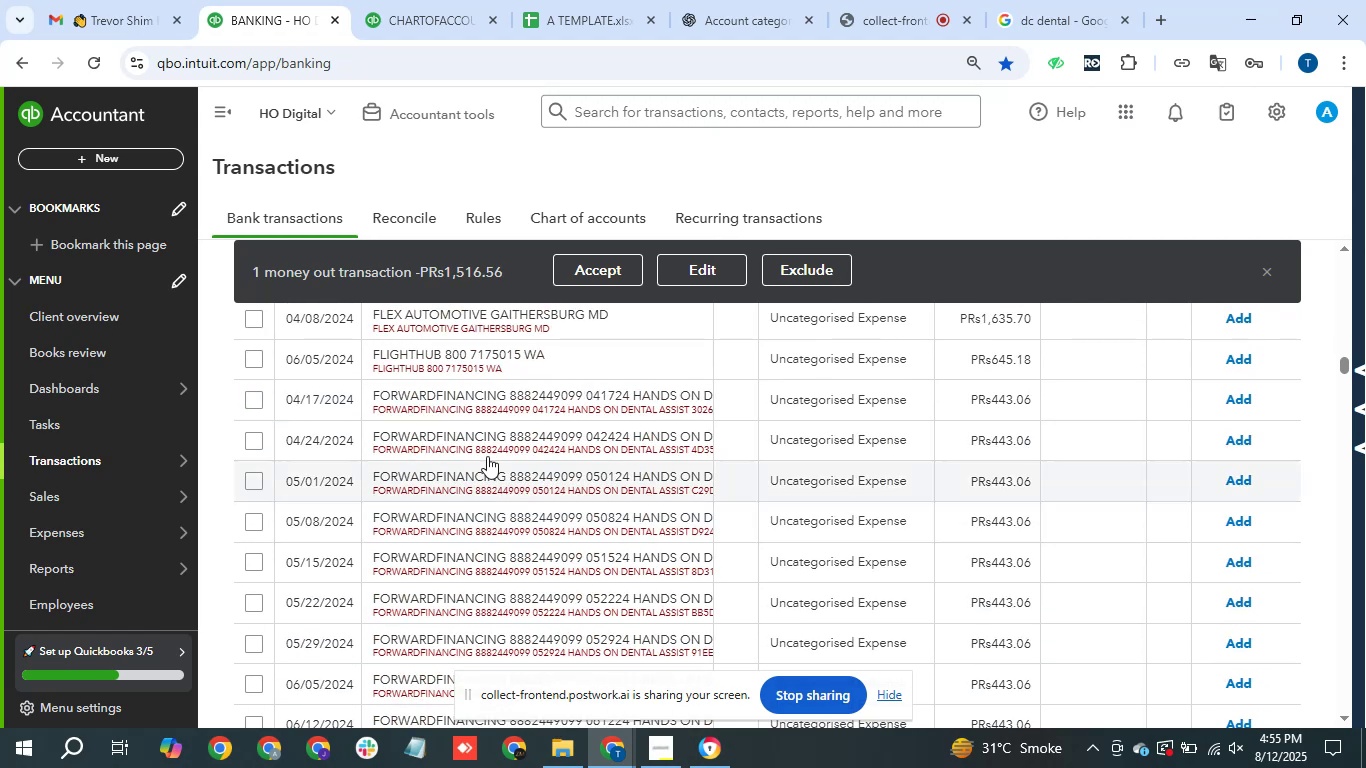 
scroll: coordinate [481, 431], scroll_direction: up, amount: 1.0
 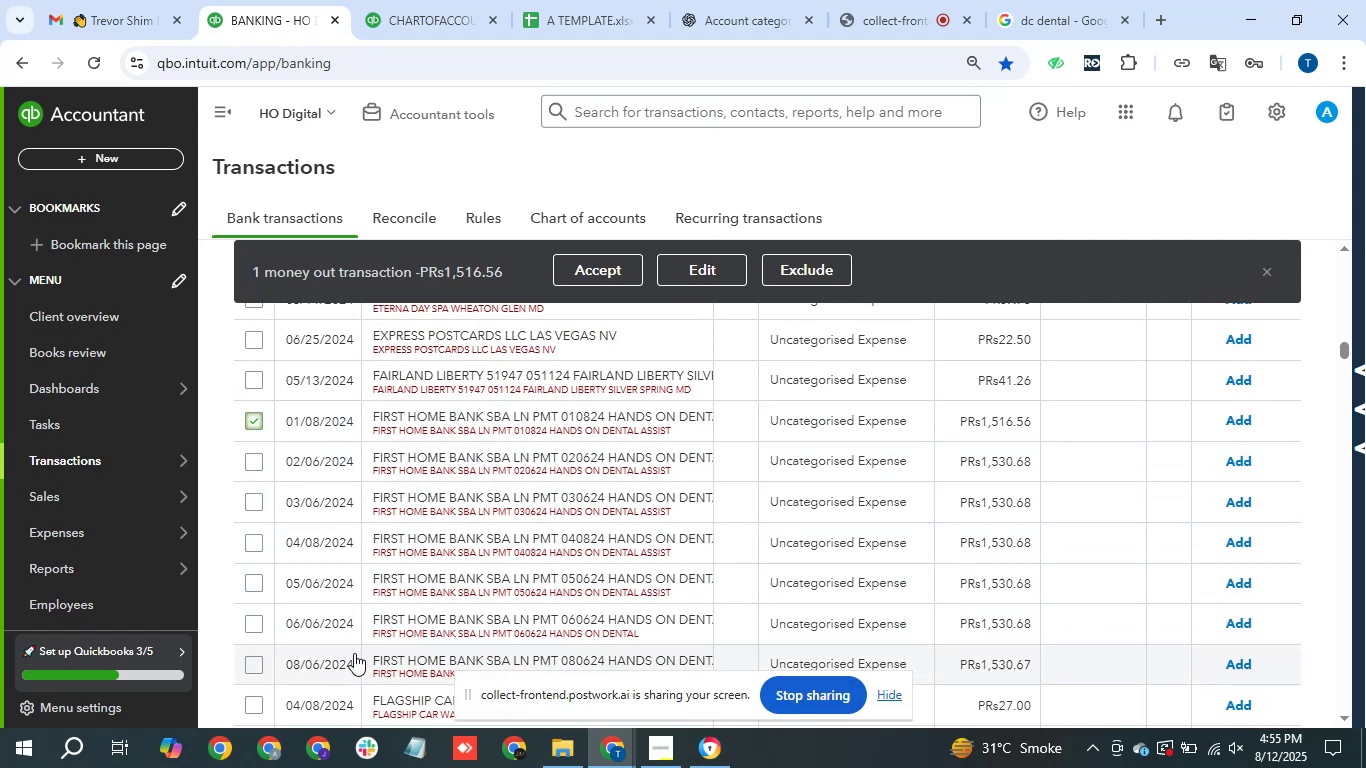 
hold_key(key=ShiftLeft, duration=0.91)
left_click([253, 659])
 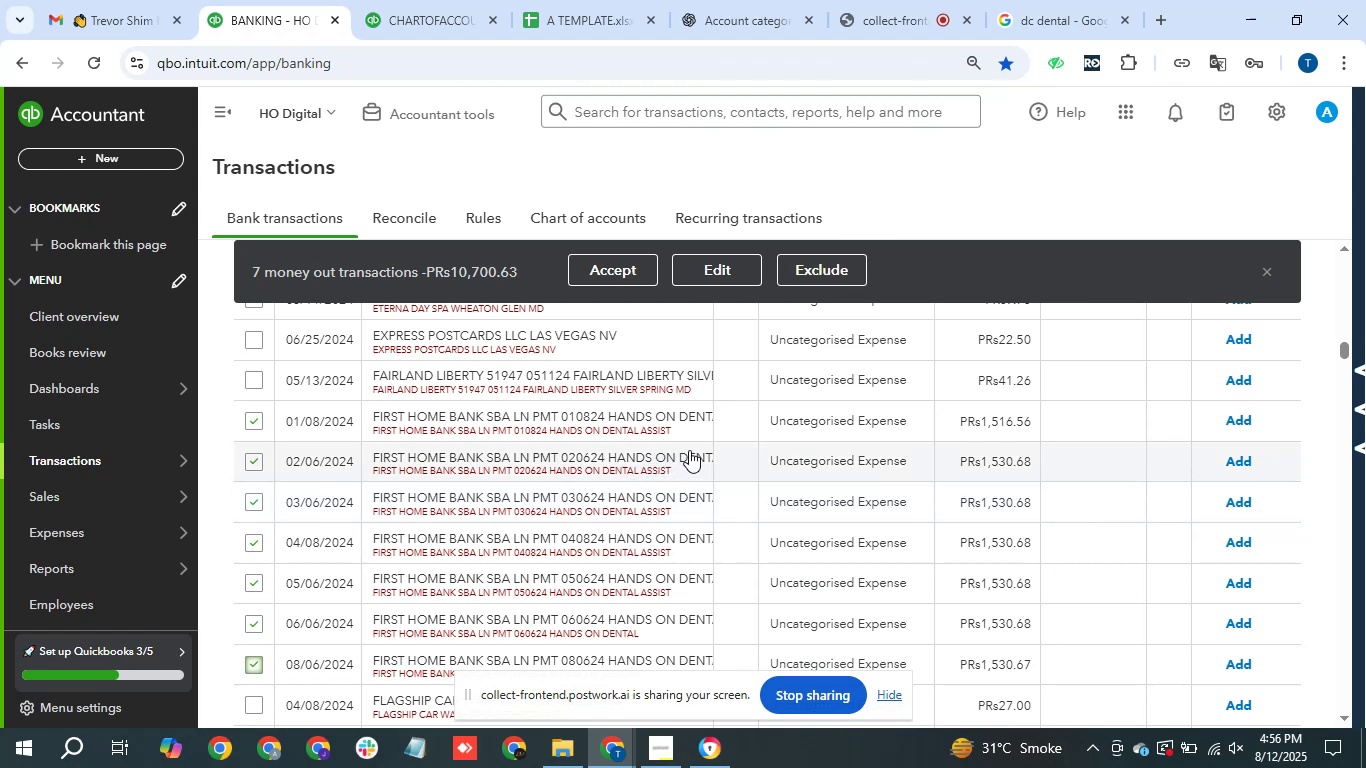 
wait(18.96)
 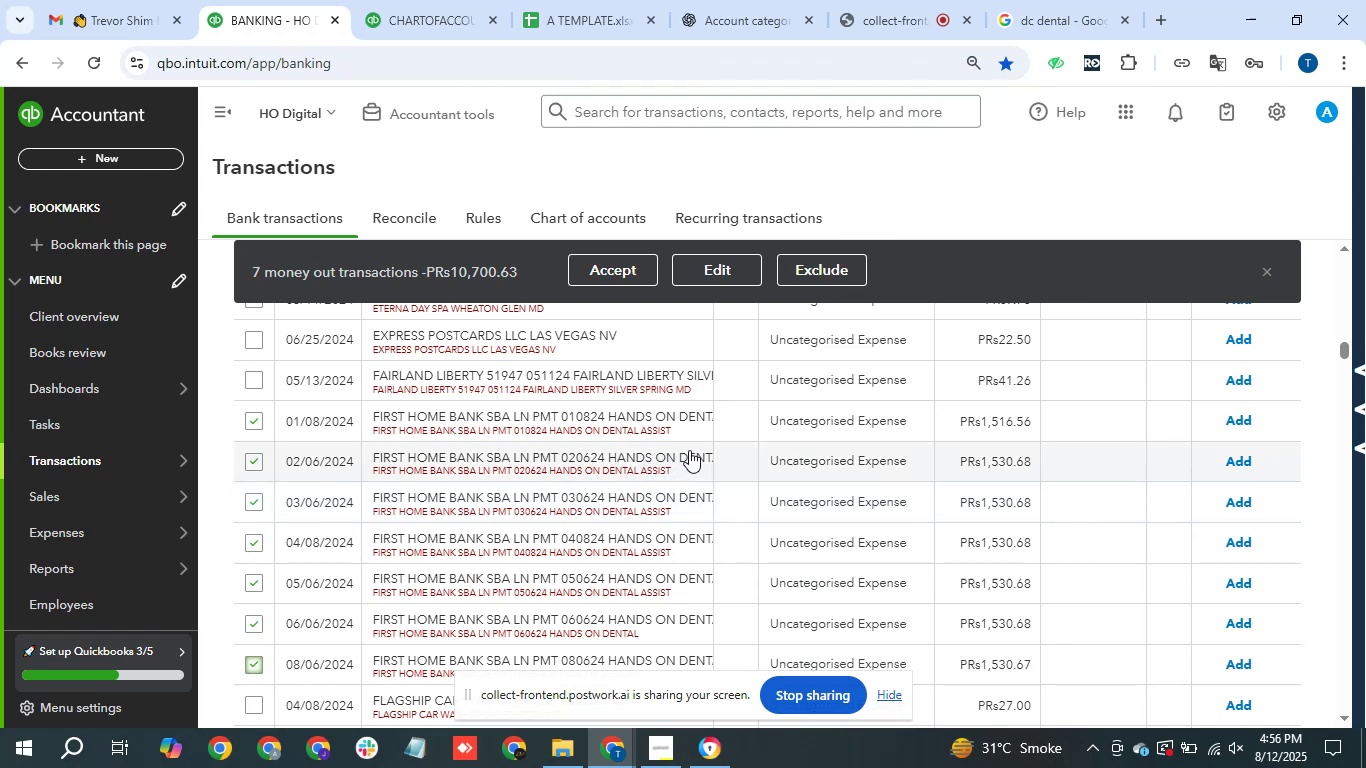 
left_click([731, 268])
 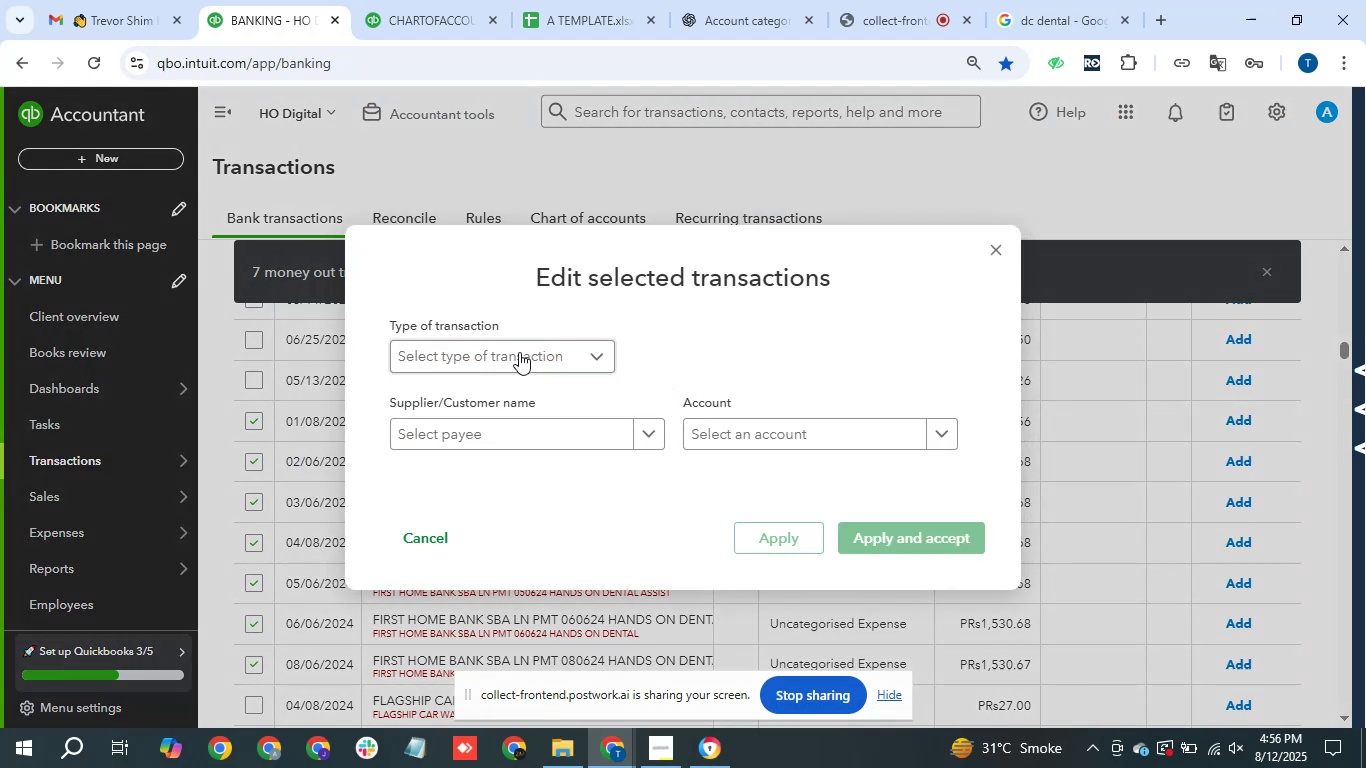 
double_click([491, 402])
 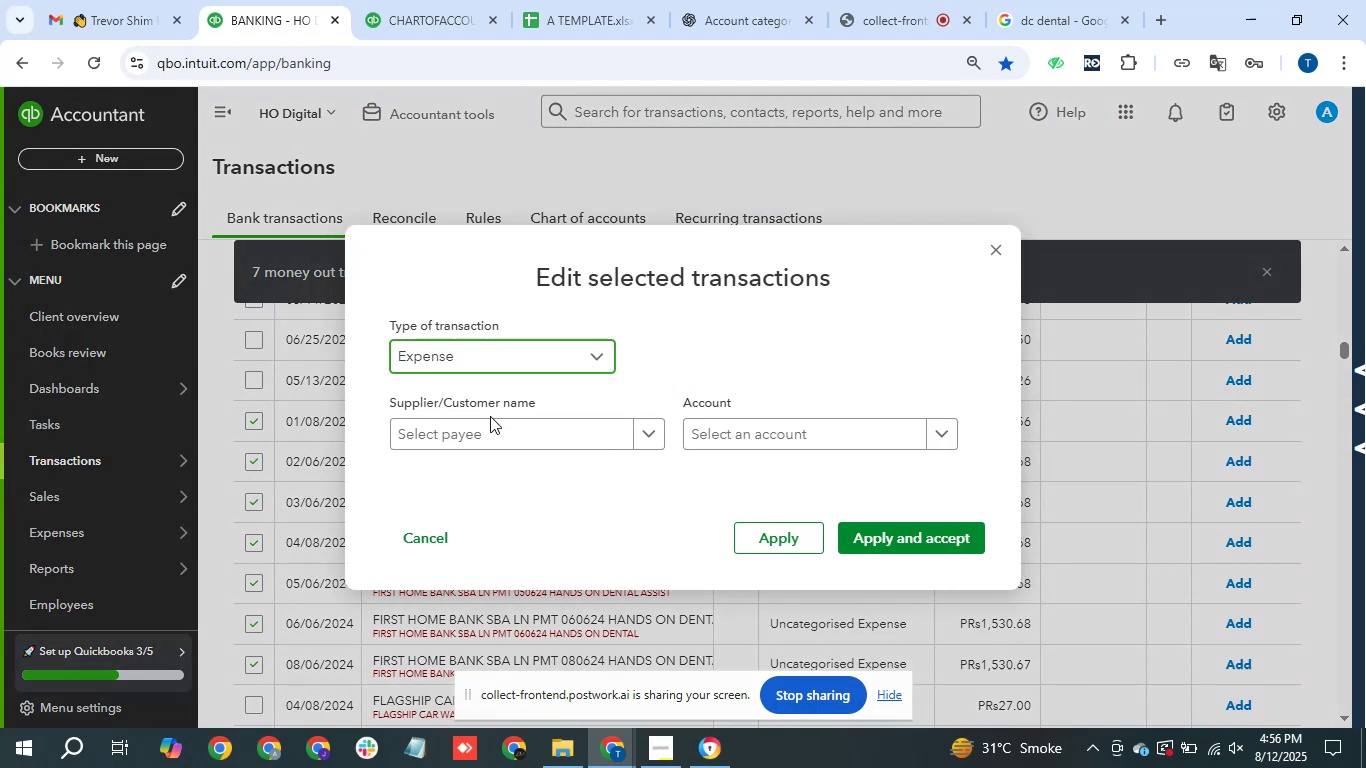 
left_click([490, 424])
 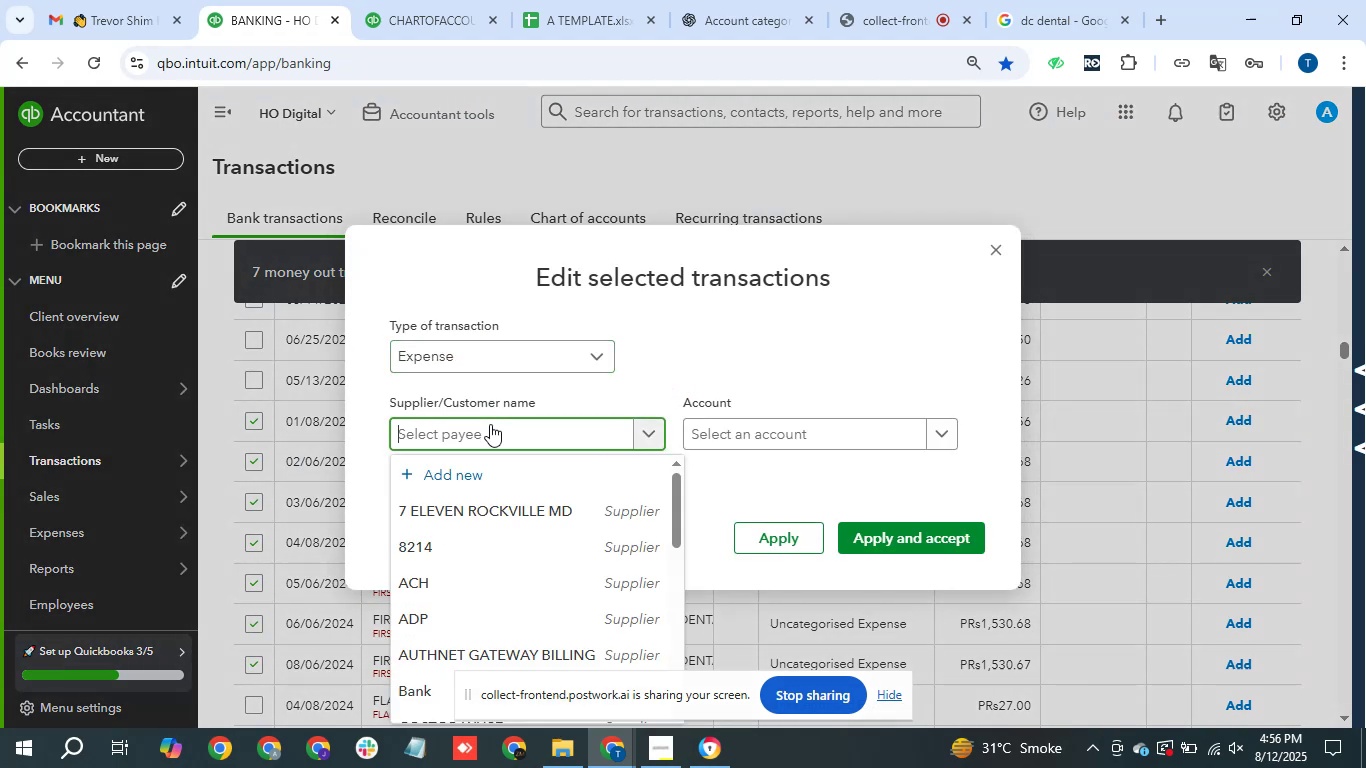 
type(First Home Bank SBA)
 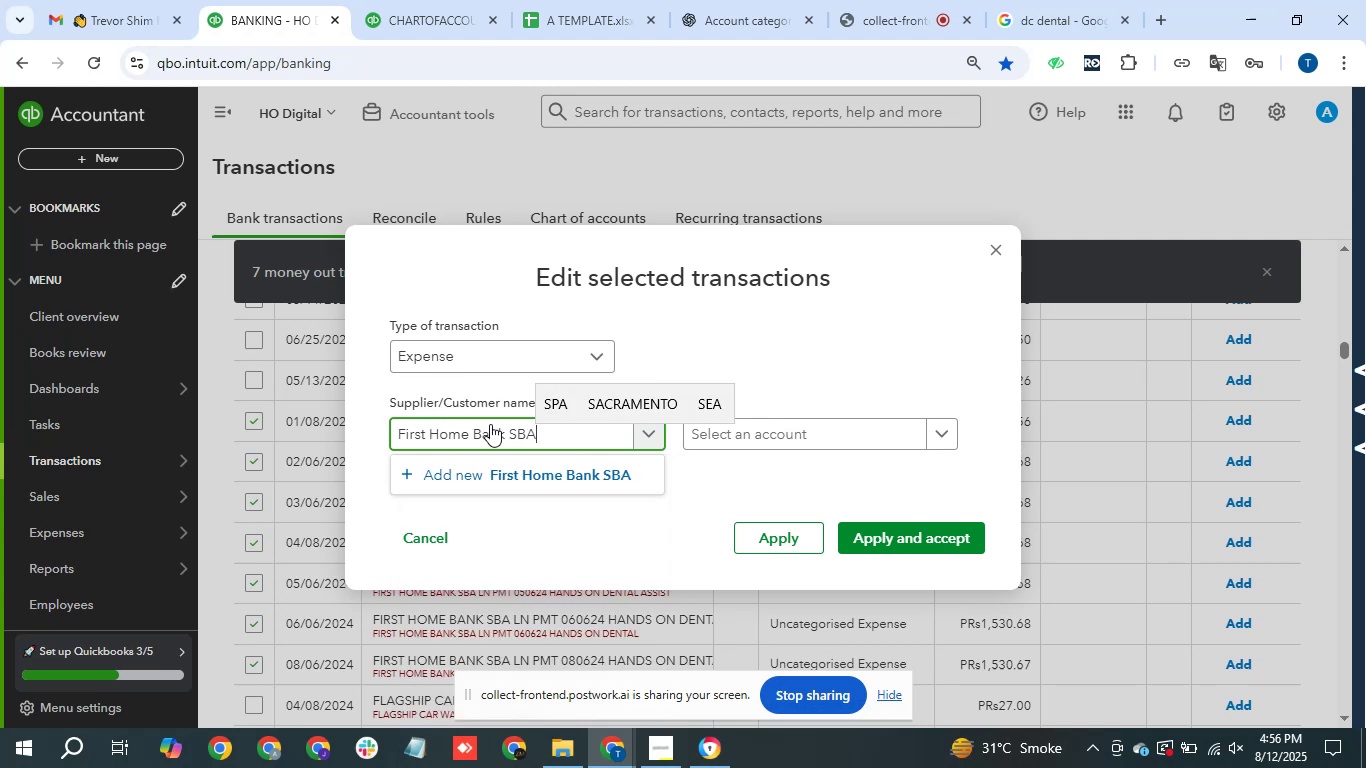 
left_click([570, 478])
 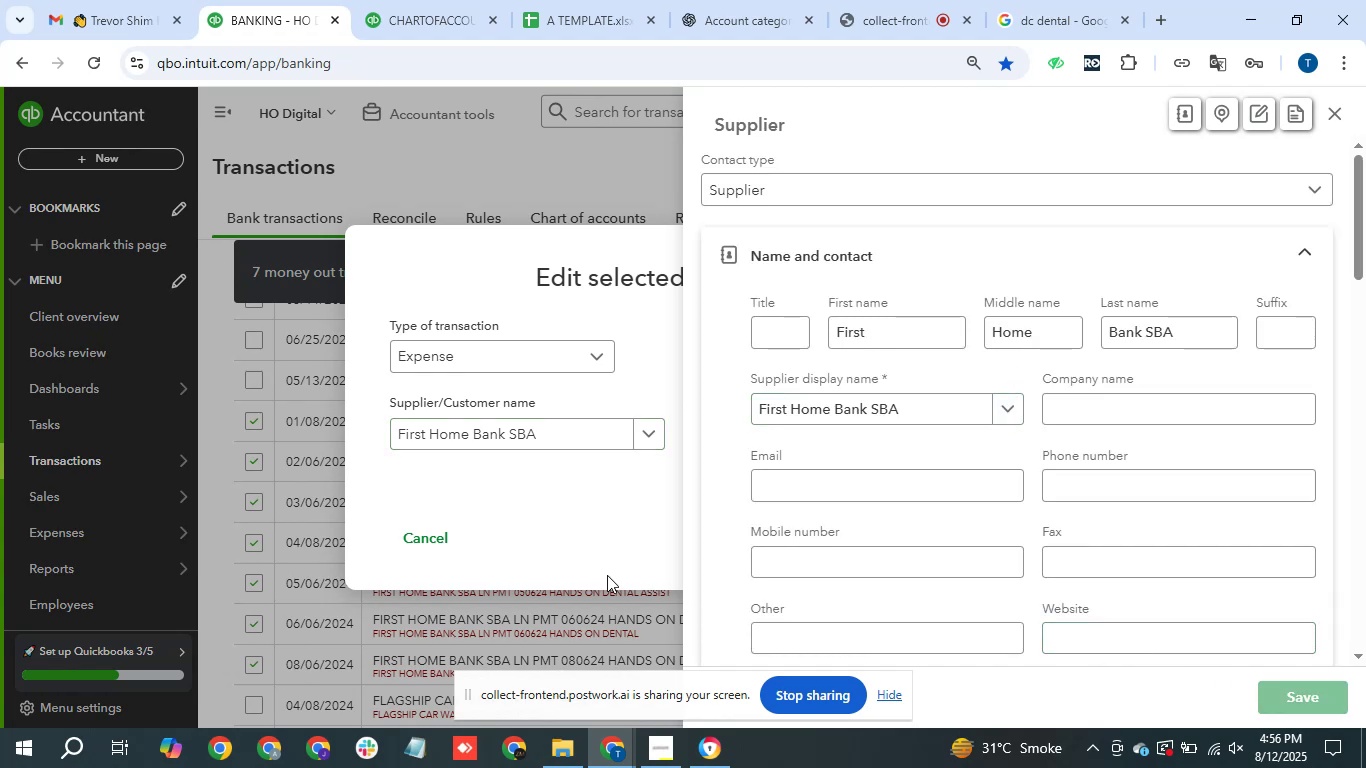 
wait(7.08)
 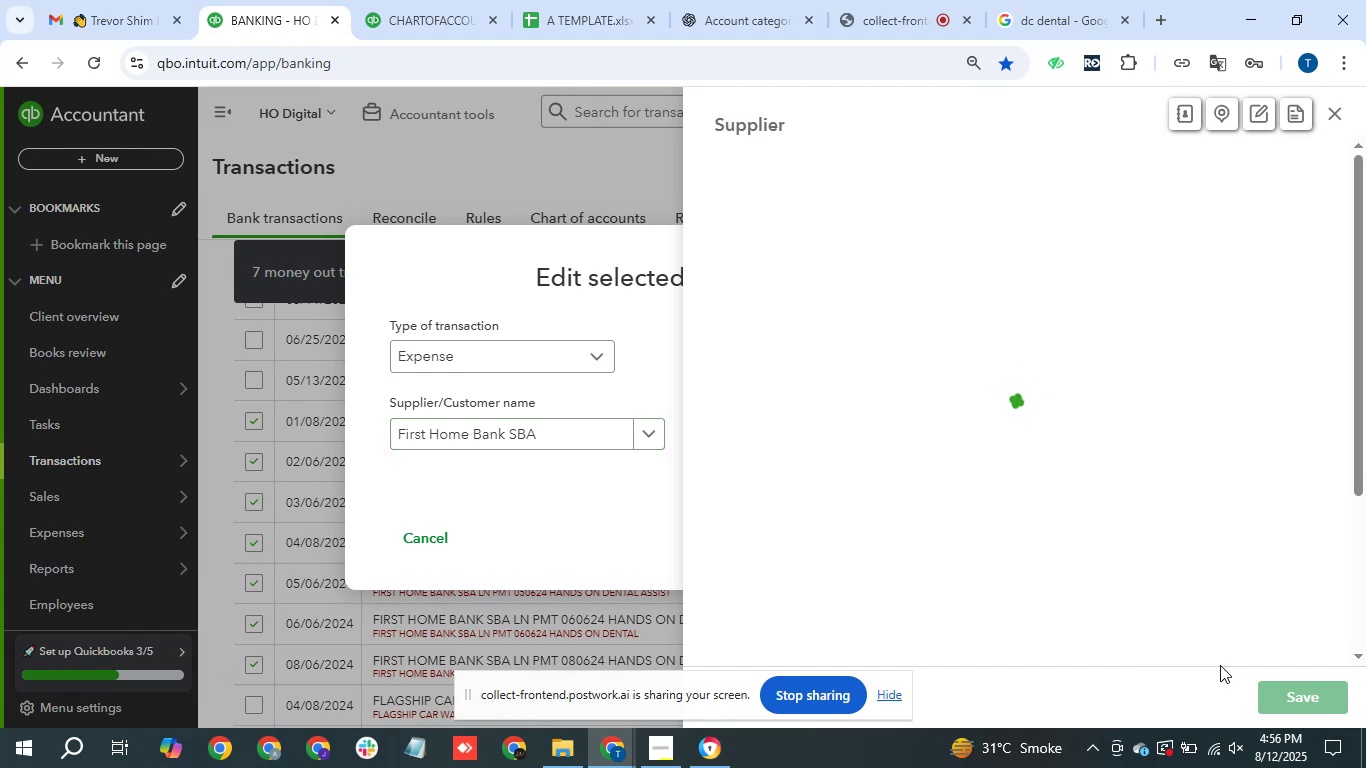 
left_click([823, 439])
 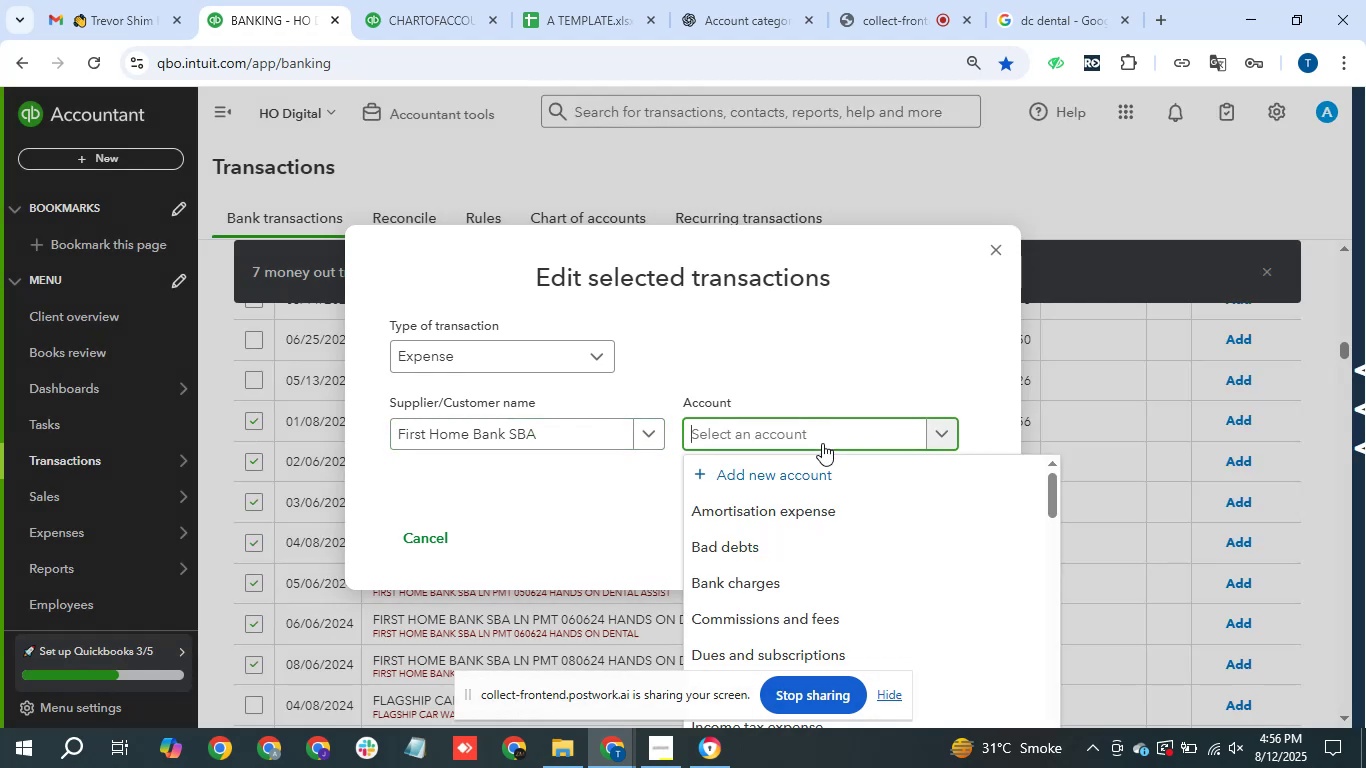 
type(pers)
 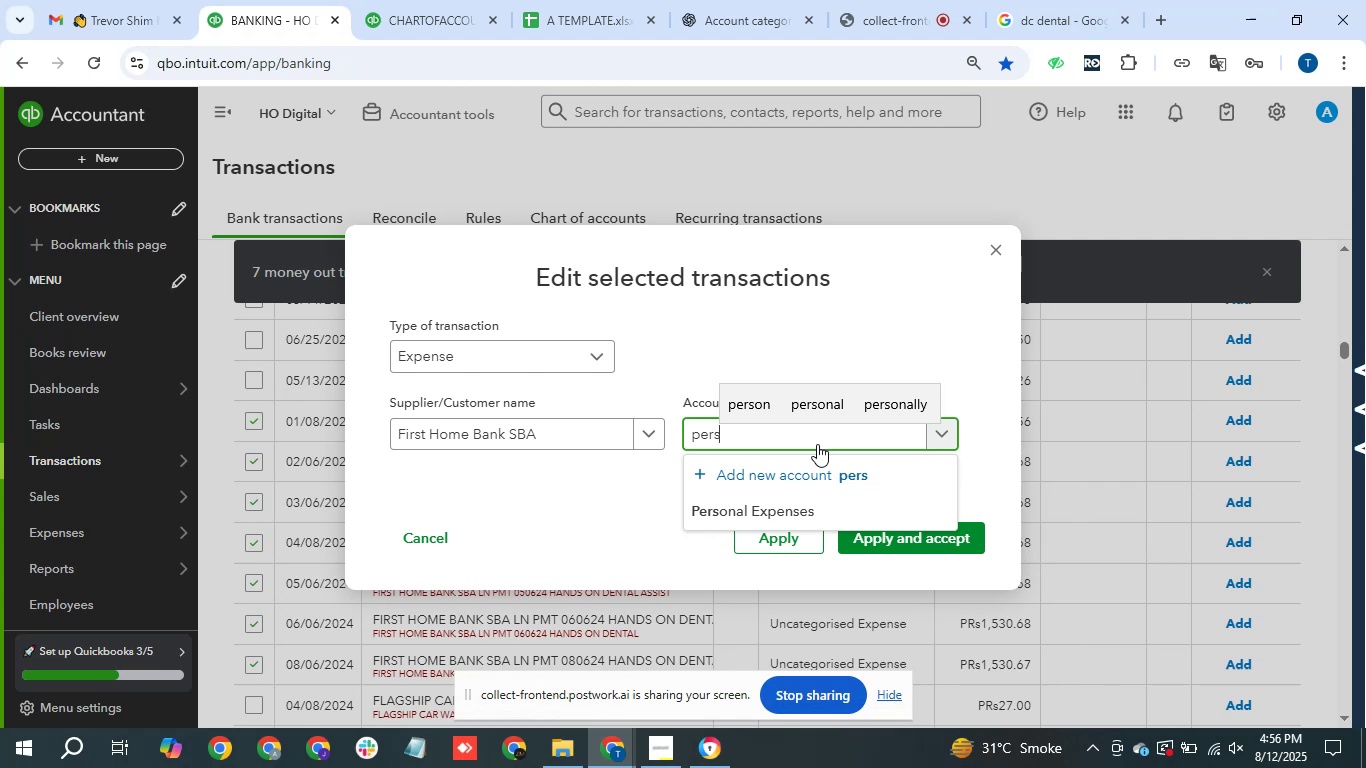 
wait(10.64)
 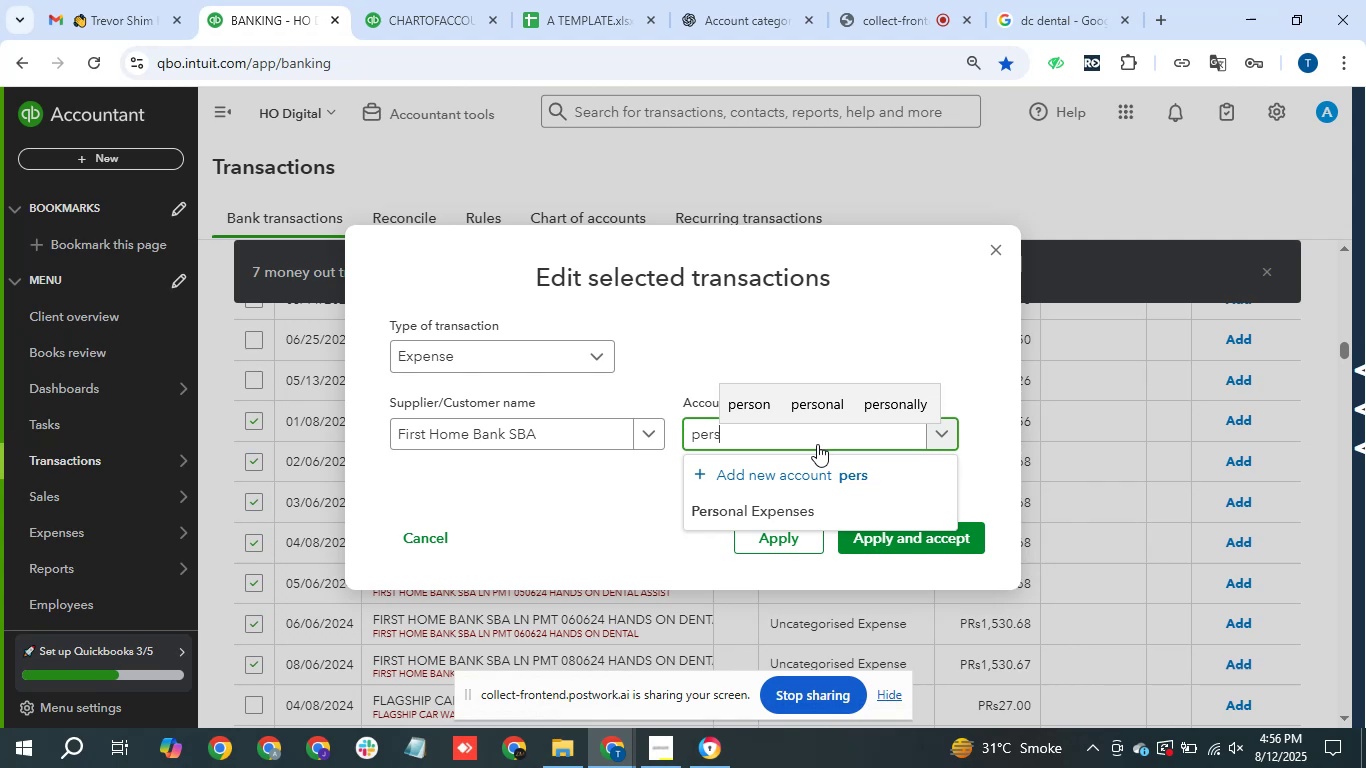 
left_click([766, 506])
 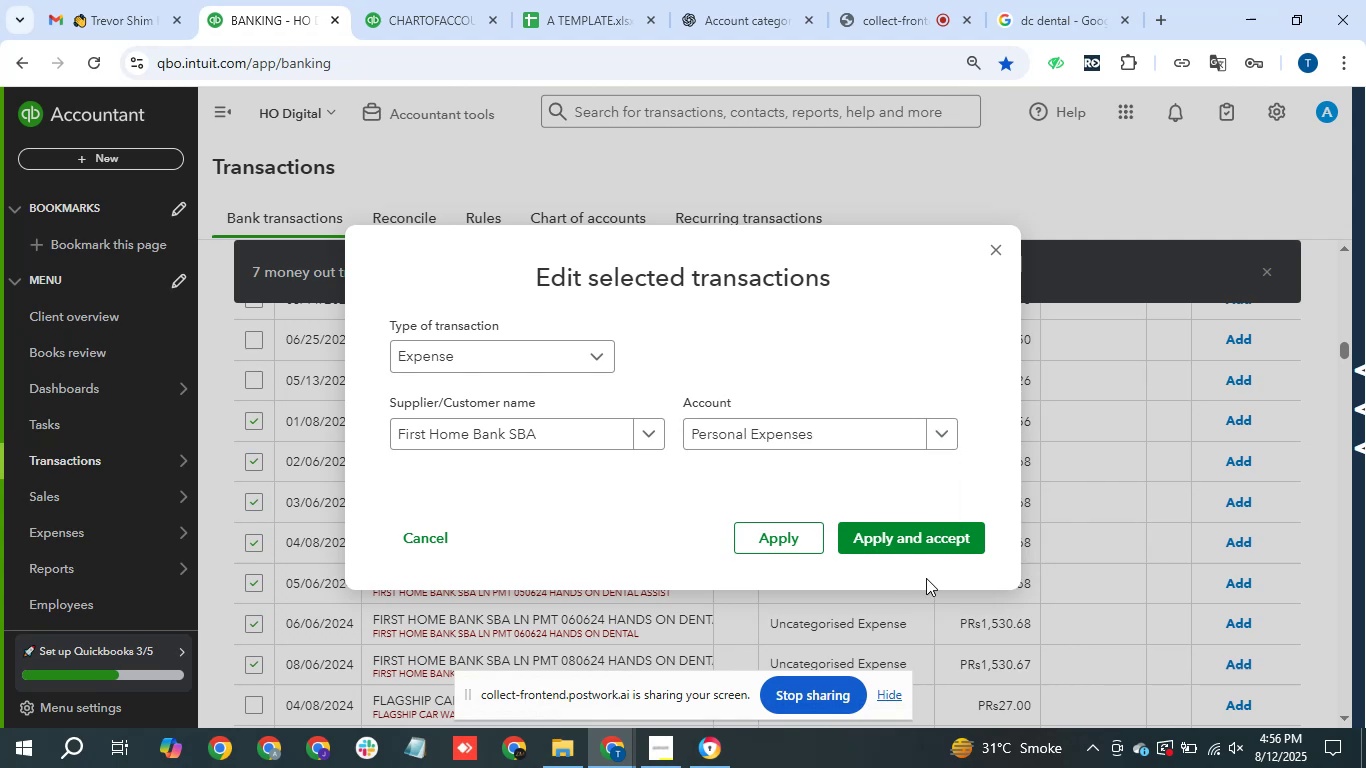 
left_click([944, 529])
 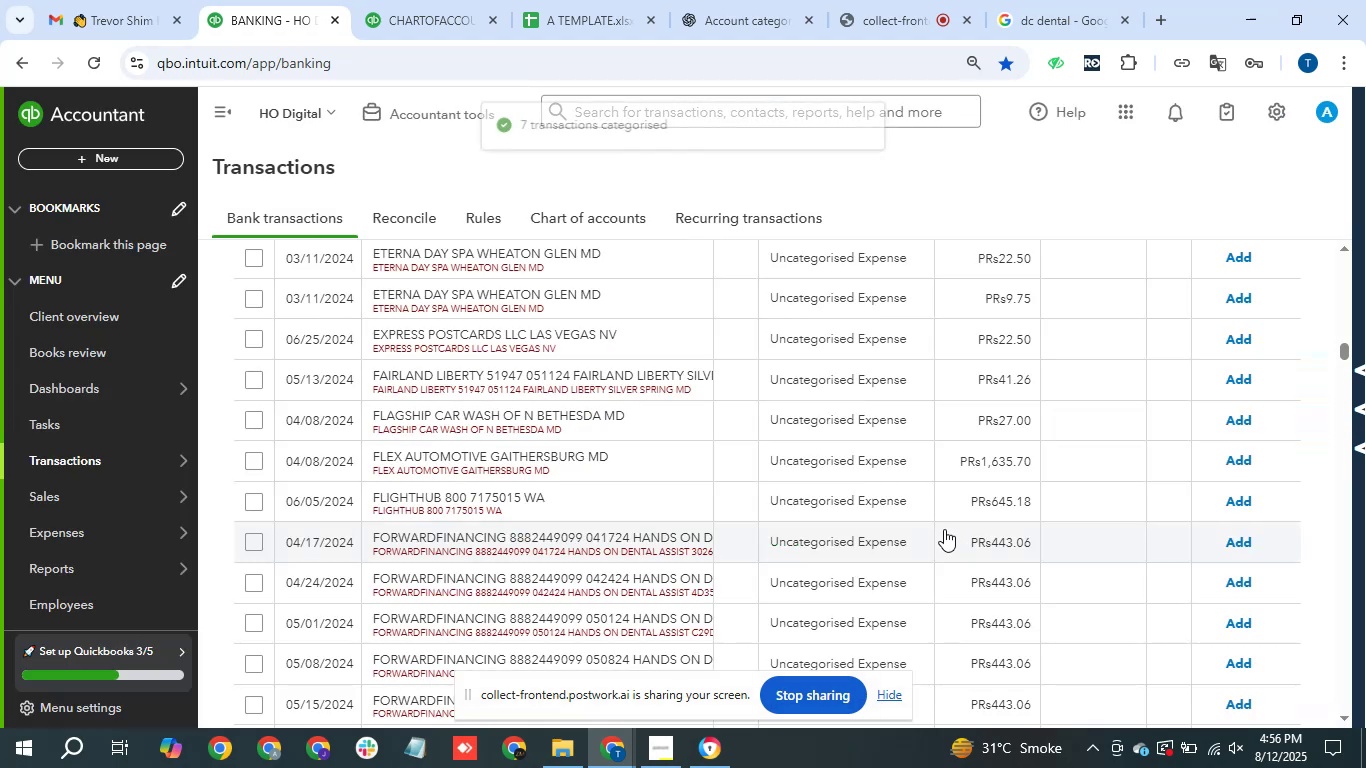 
wait(9.16)
 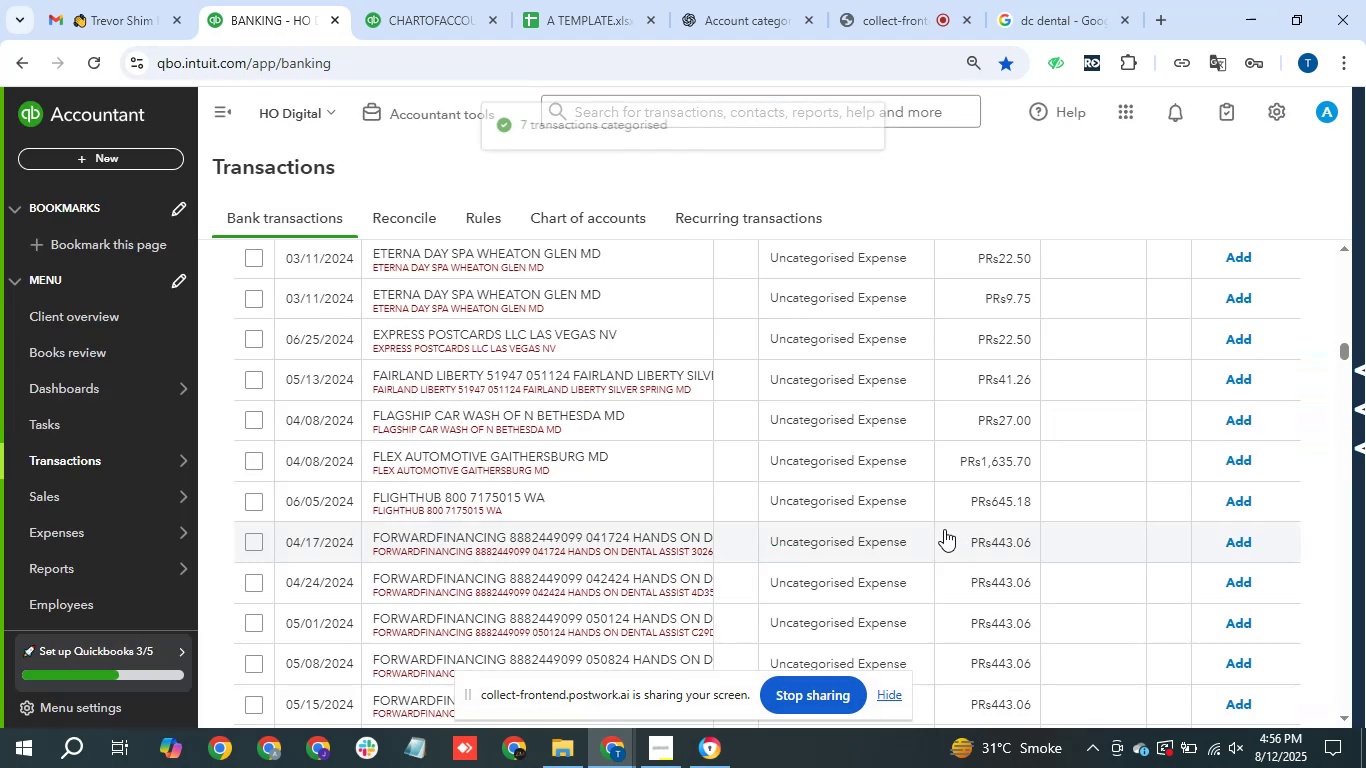 
scroll: coordinate [619, 567], scroll_direction: down, amount: 1.0
 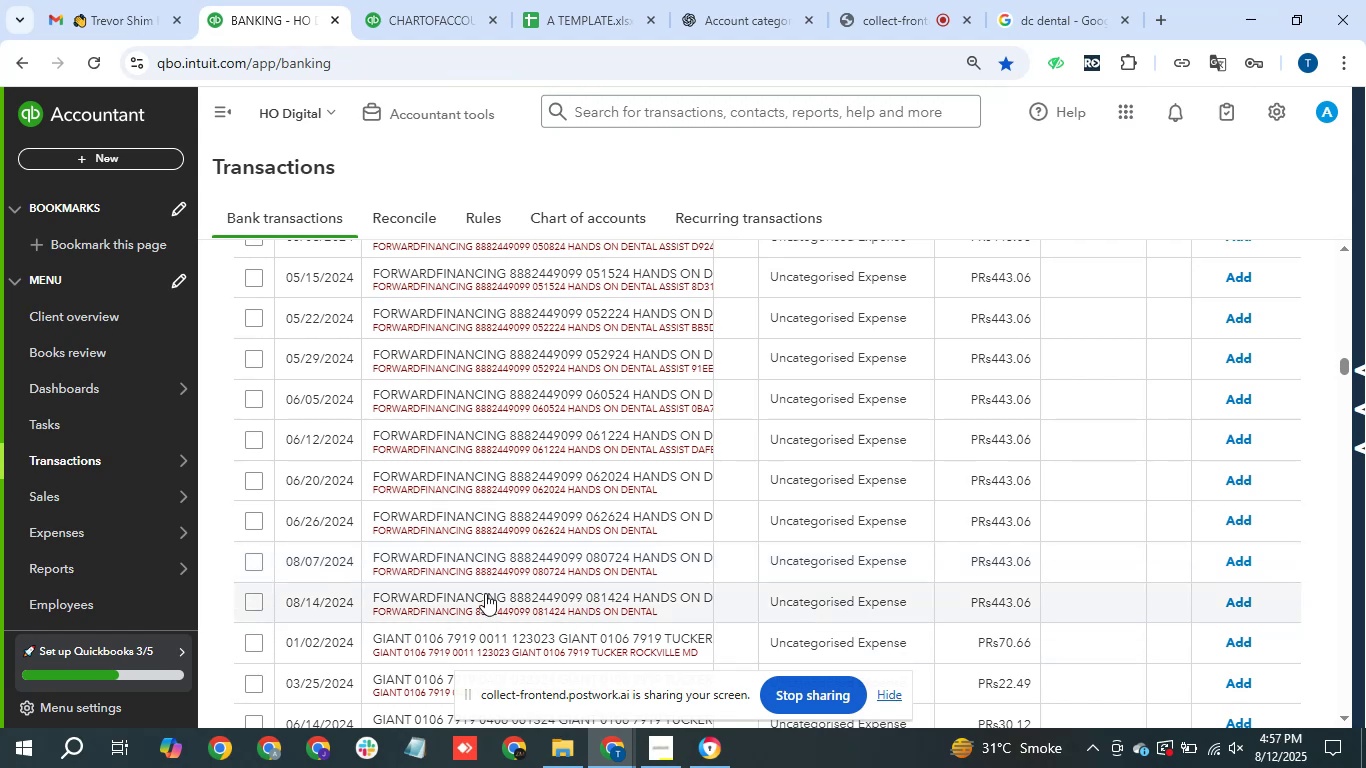 
wait(7.15)
 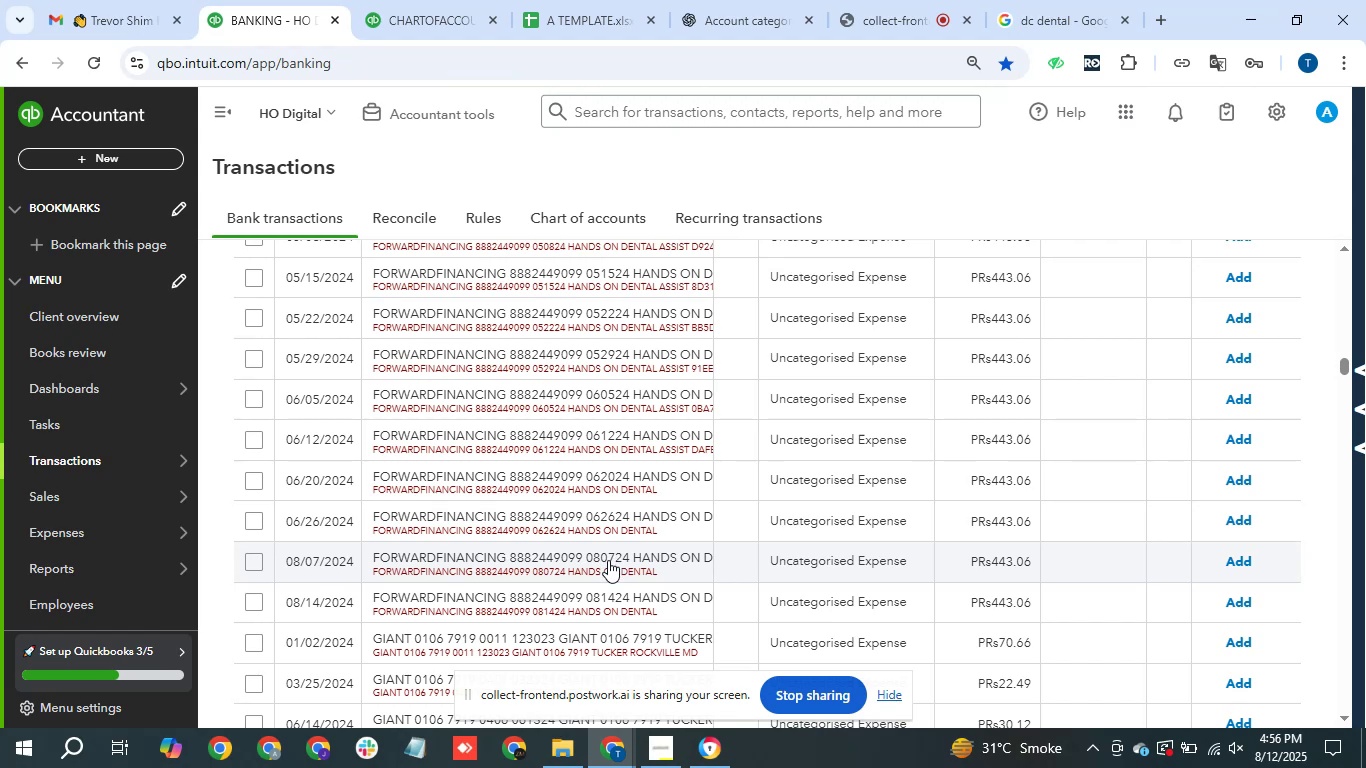 
left_click([257, 283])
 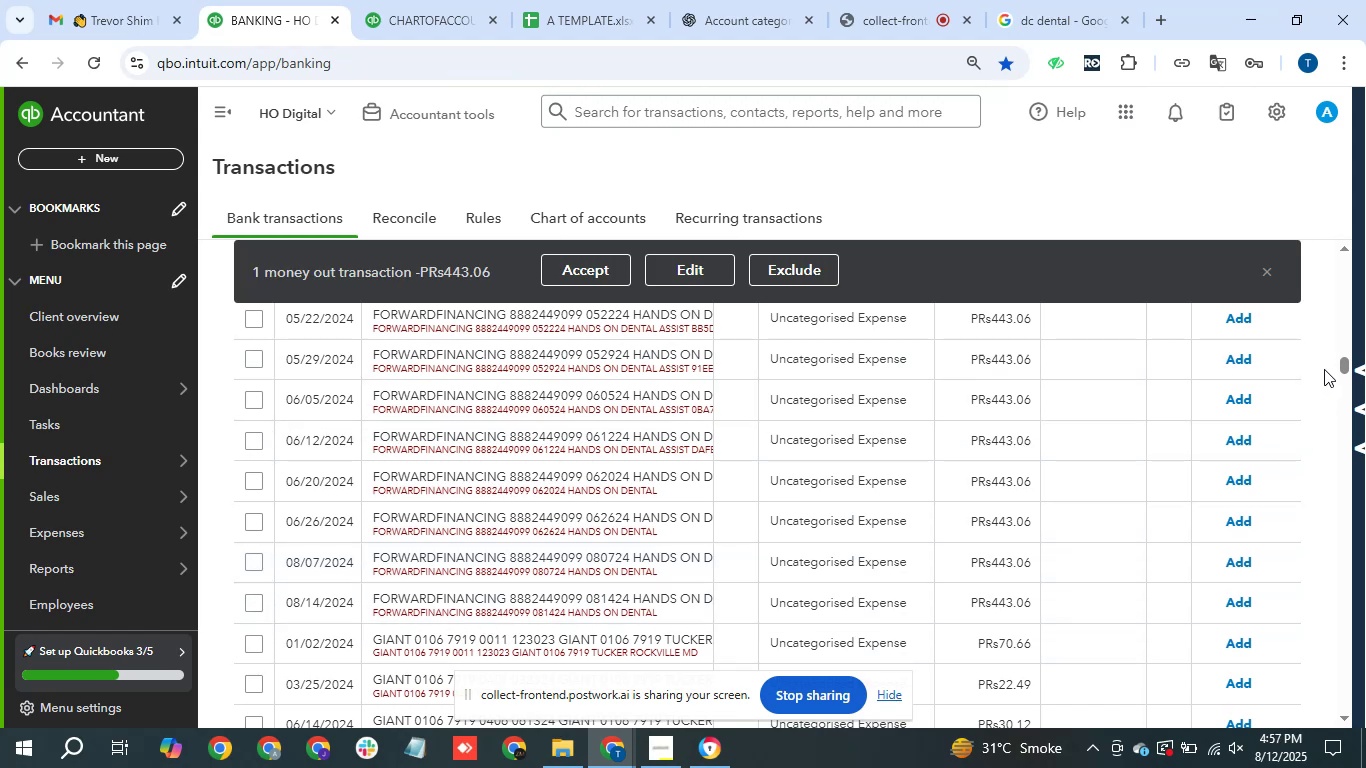 
scroll: coordinate [813, 432], scroll_direction: up, amount: 1.0
 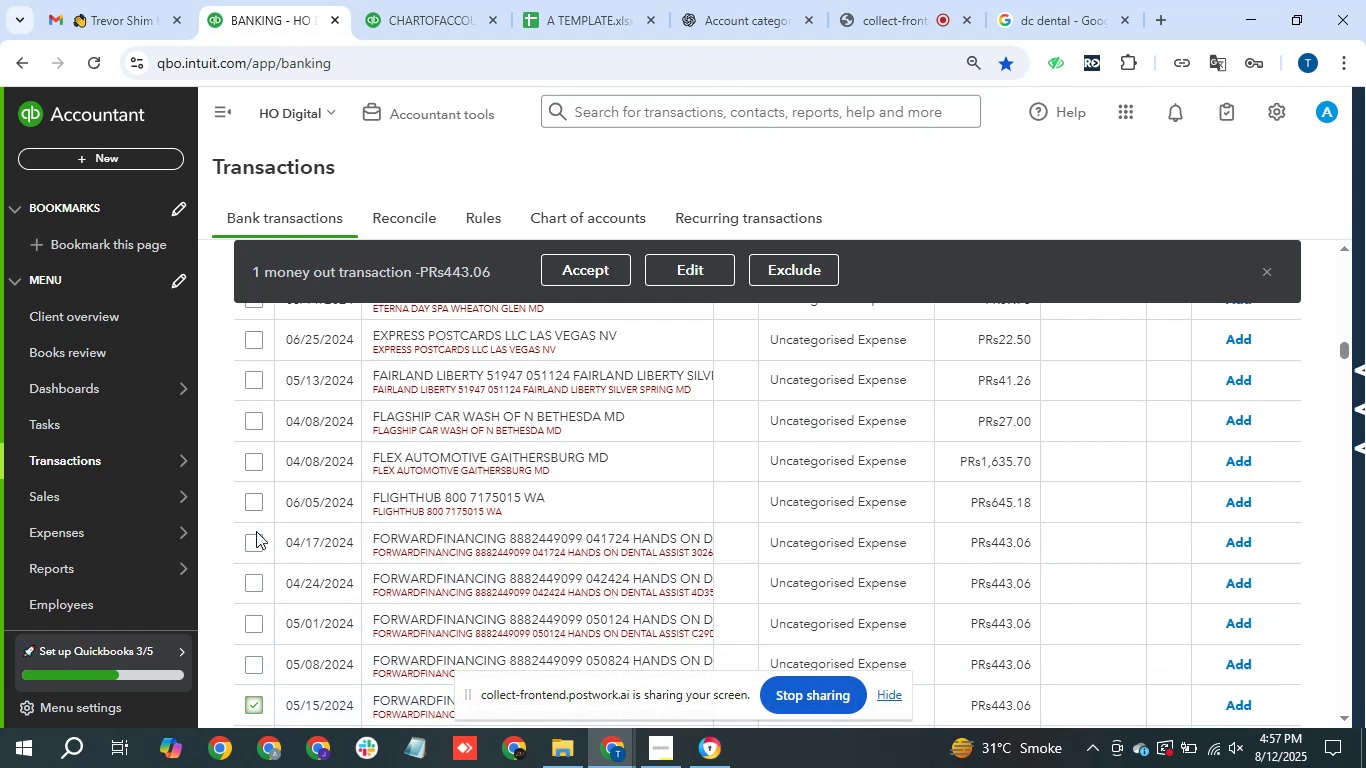 
wait(5.27)
 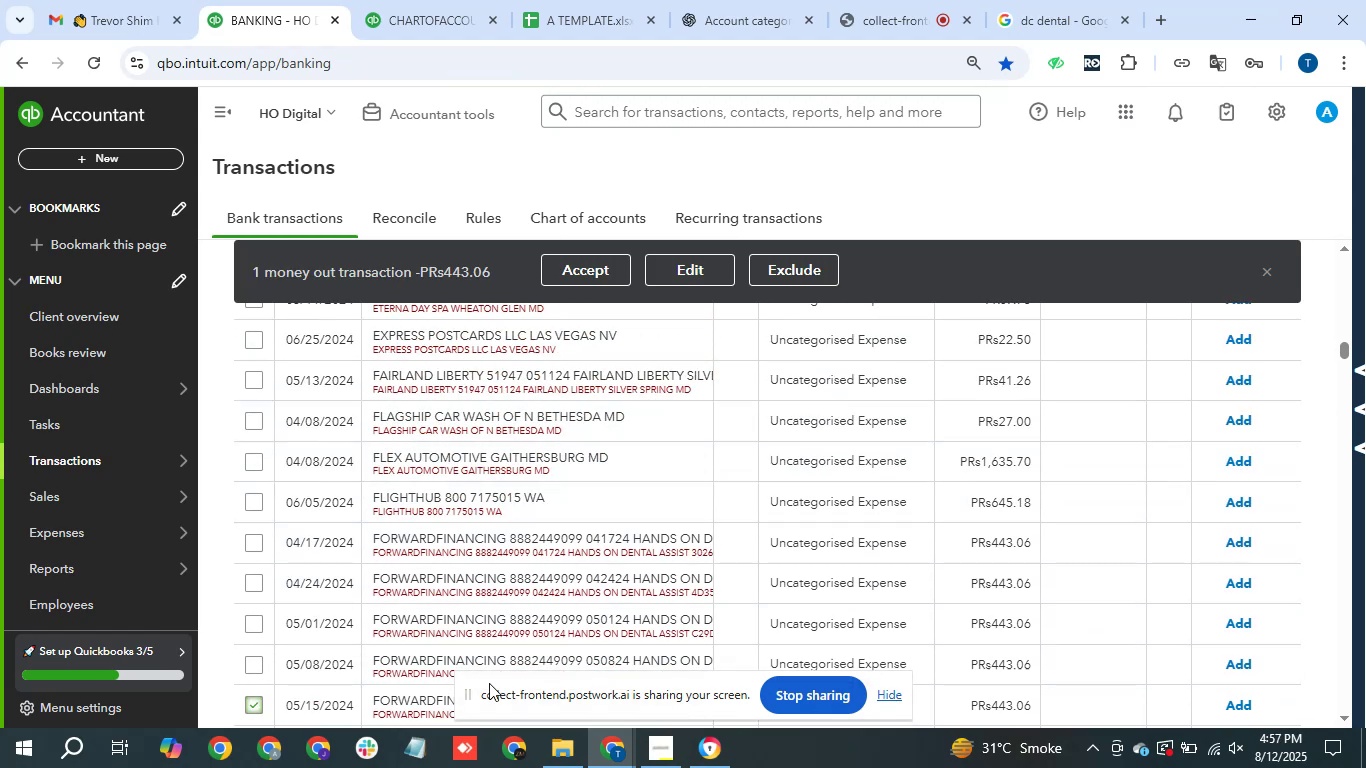 
left_click([254, 545])
 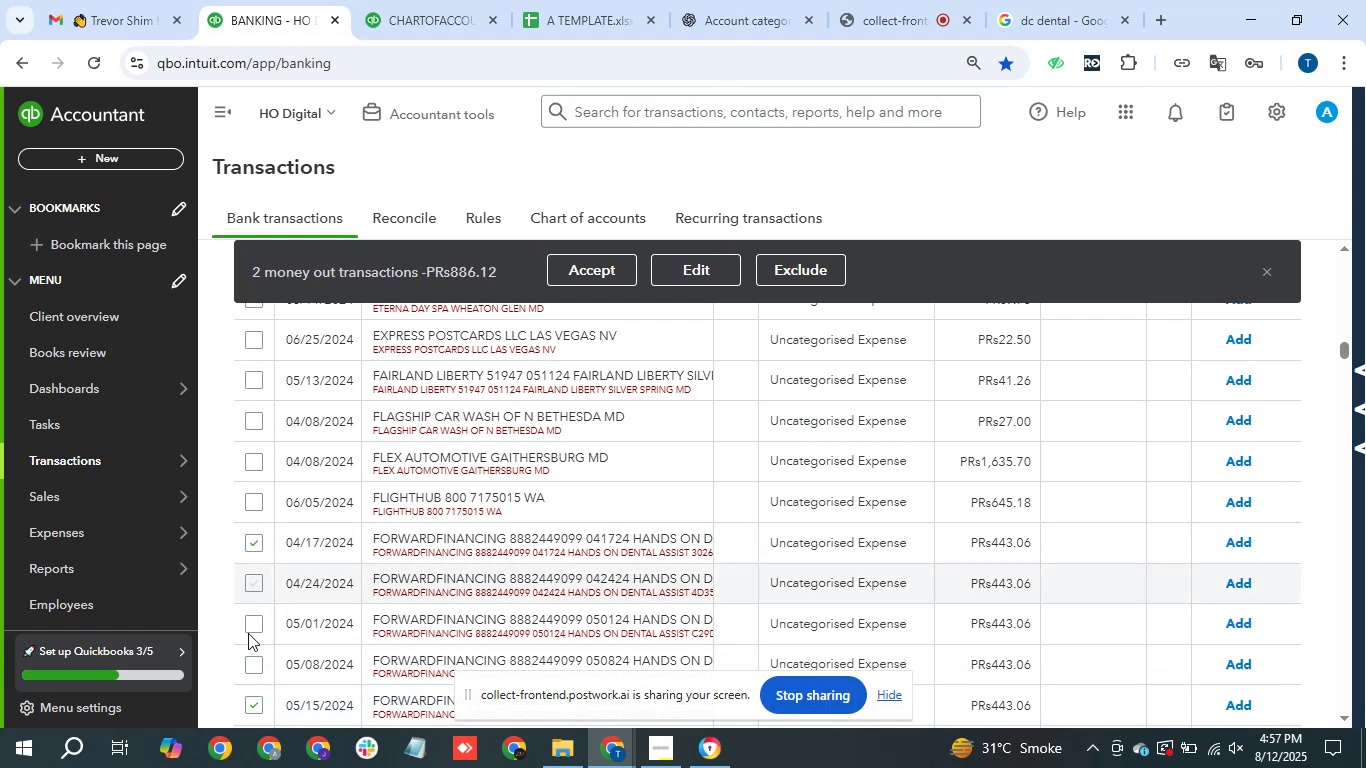 
left_click([250, 625])
 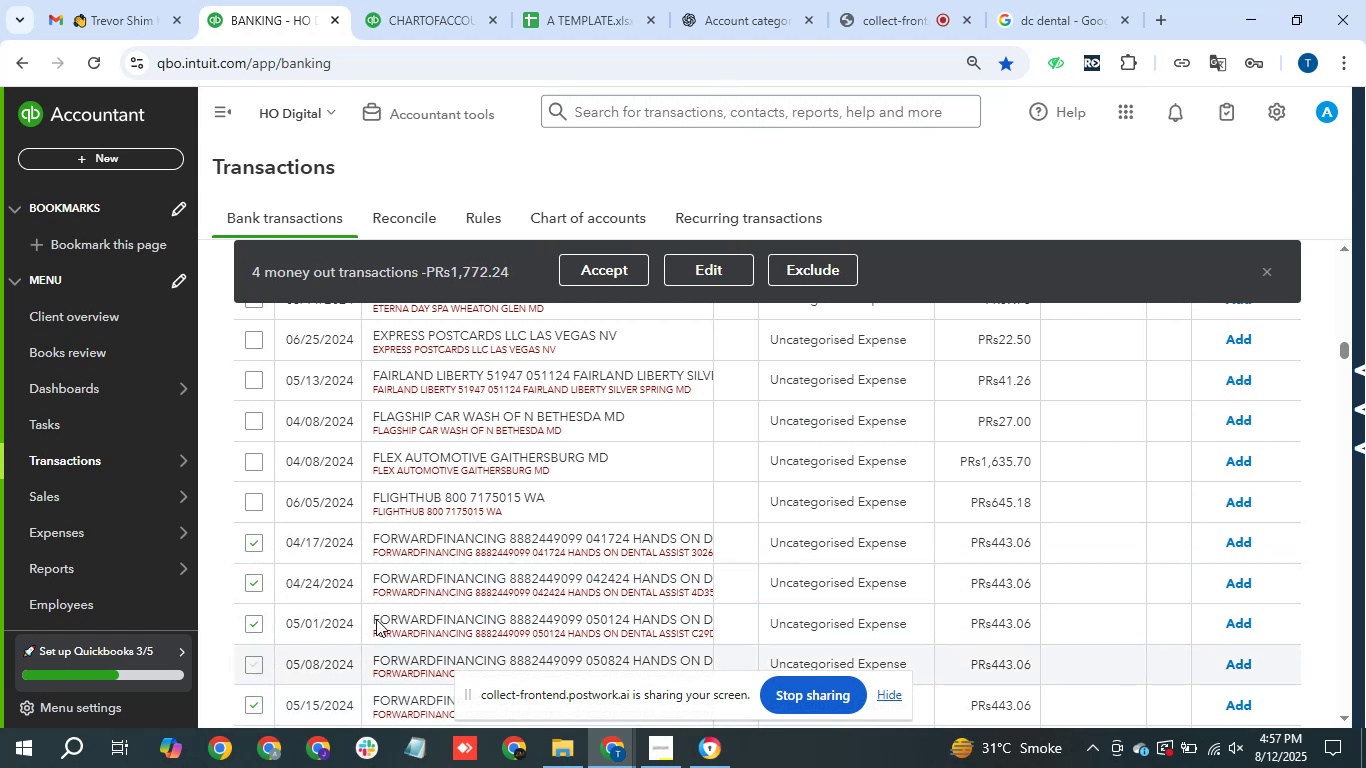 
scroll: coordinate [464, 621], scroll_direction: down, amount: 1.0
 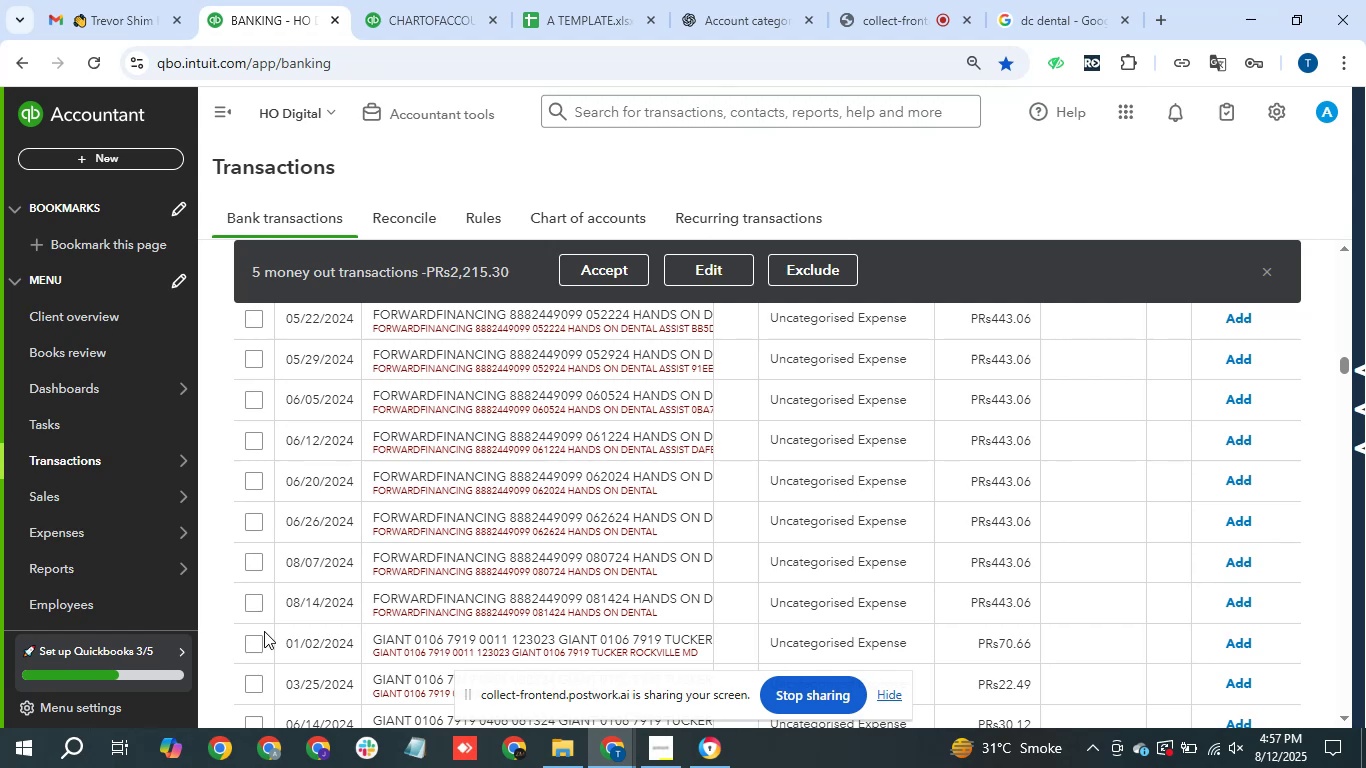 
hold_key(key=ShiftLeft, duration=1.01)
left_click([251, 600])
 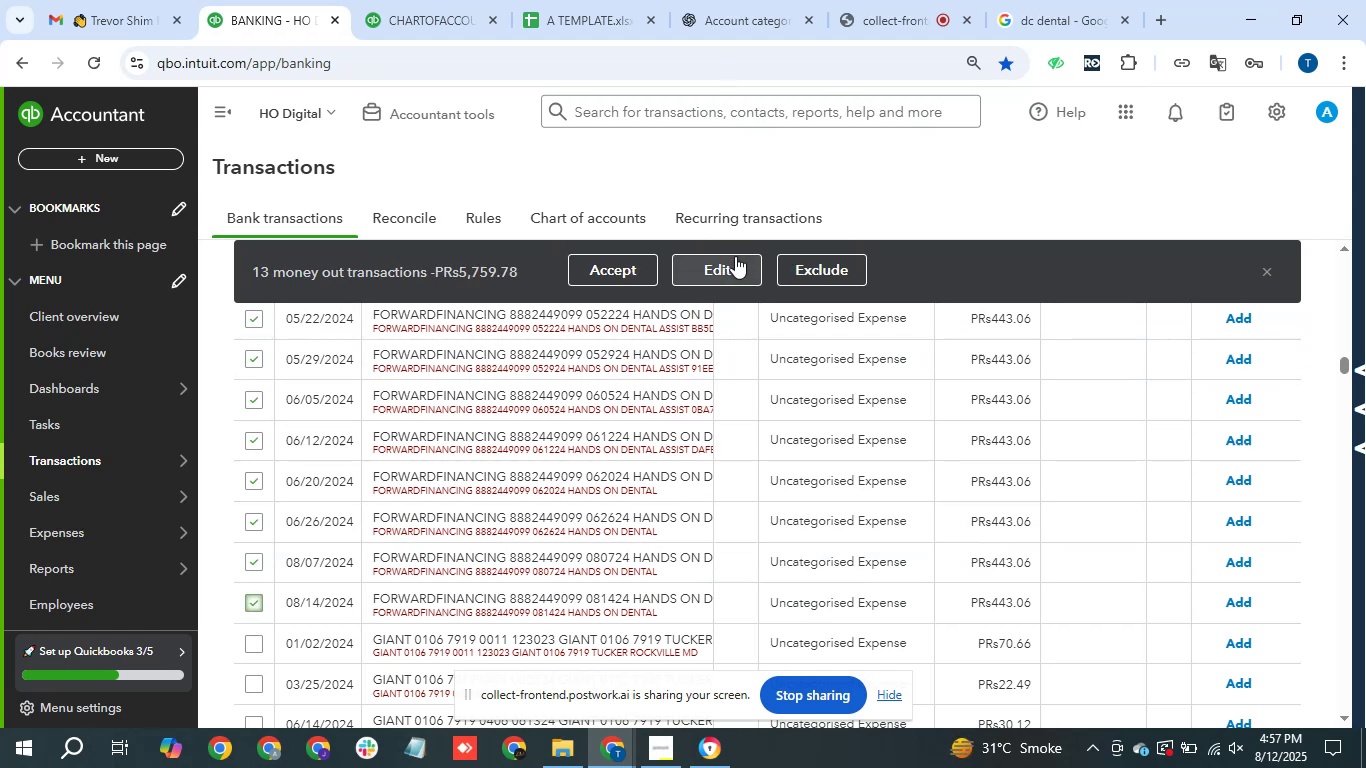 
wait(12.53)
 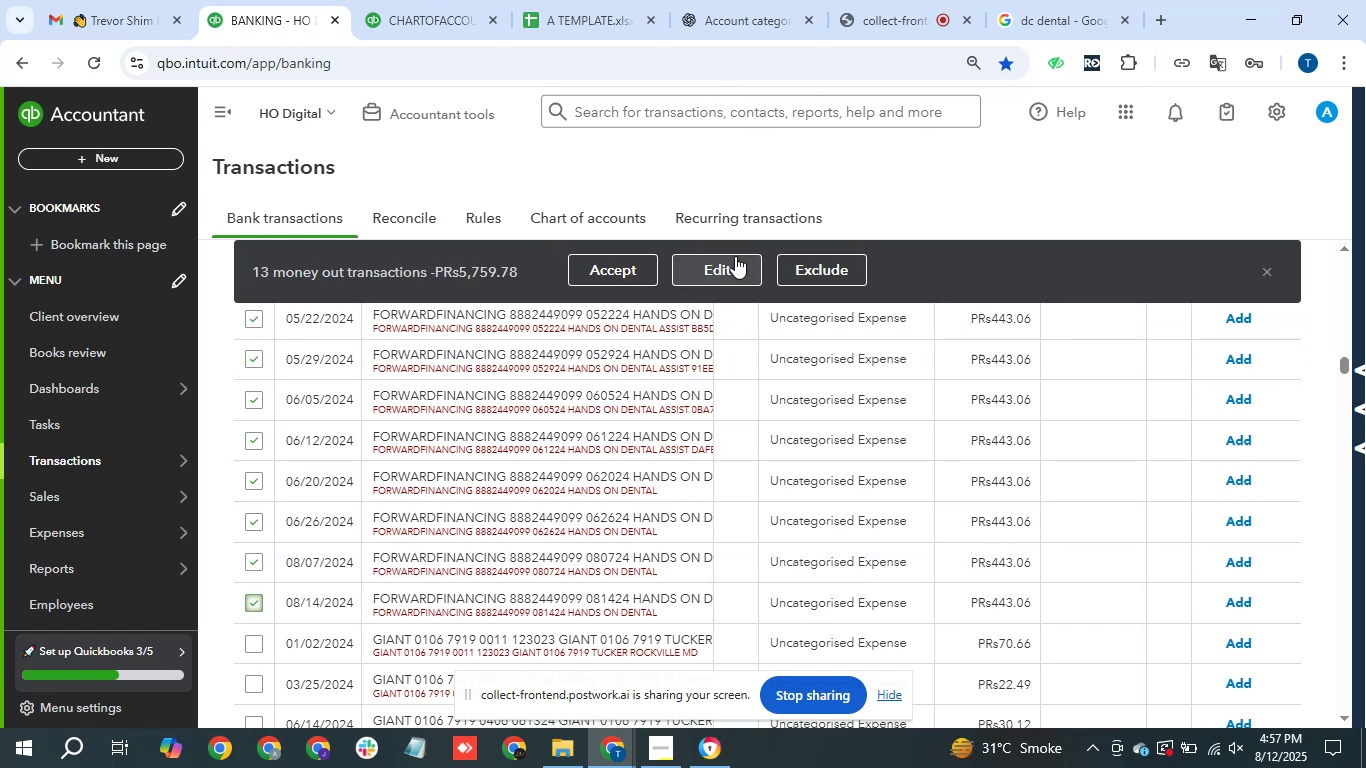 
mouse_move([1045, 23])
 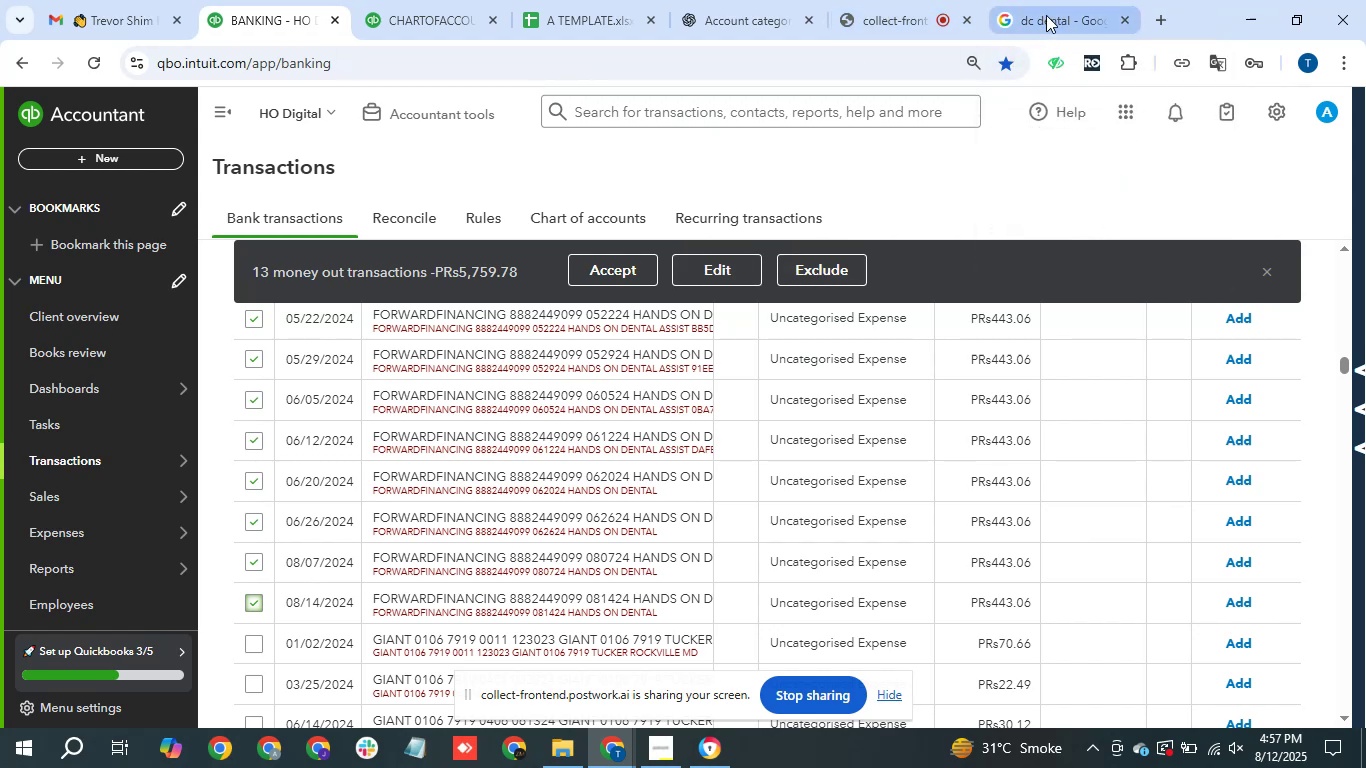 
left_click([1044, 0])
 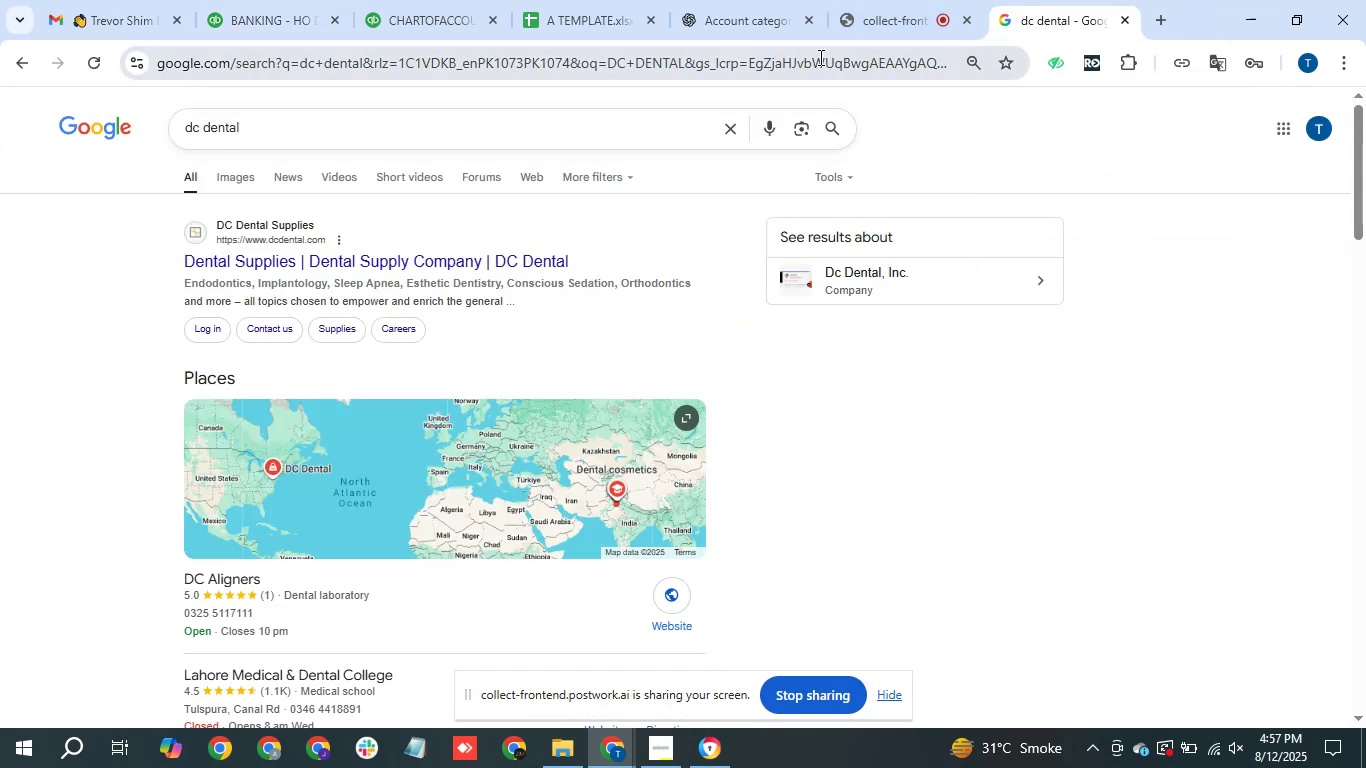 
left_click([806, 60])
 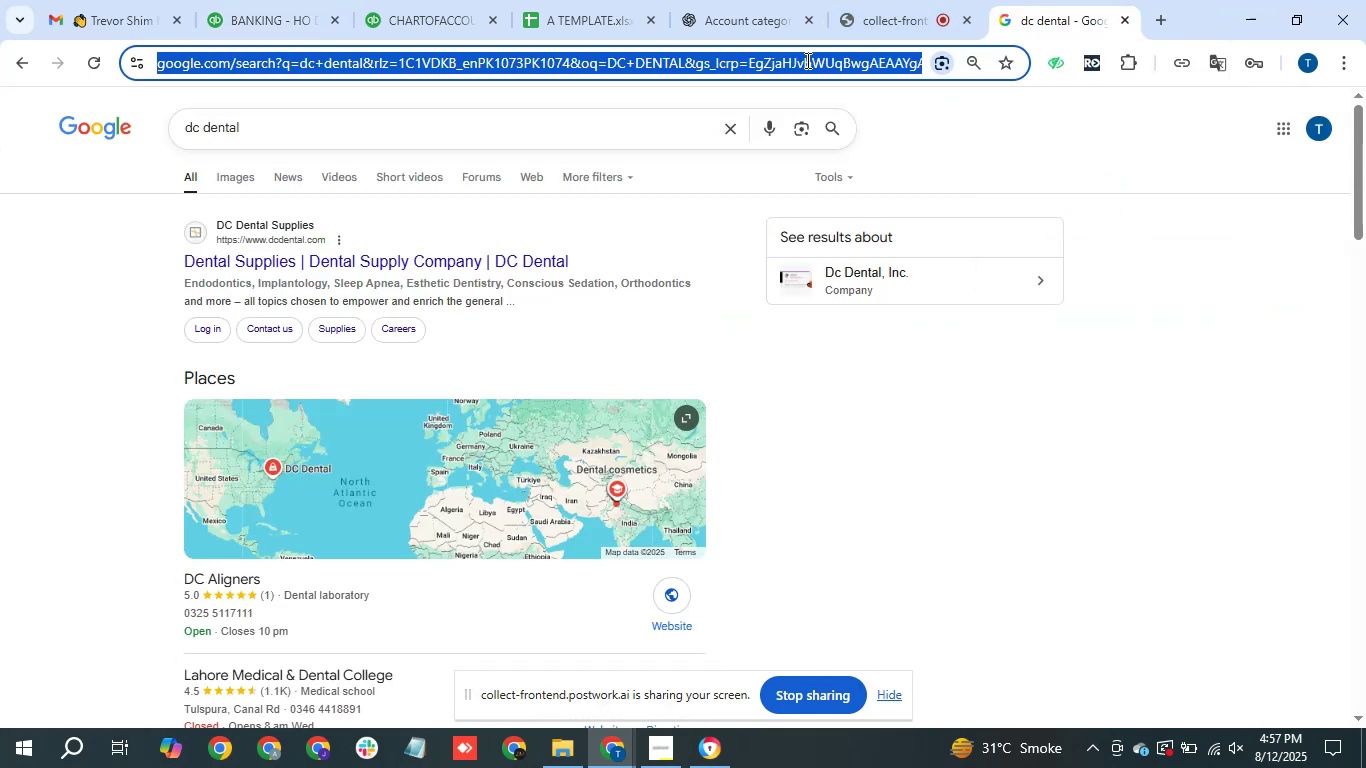 
type(Fowrw)
key(Backspace)
key(Backspace)
key(Backspace)
type(rward Fiann)
key(Backspace)
key(Backspace)
key(Backspace)
type(nanc )
key(Backspace)
type(e on Dental Assist)
 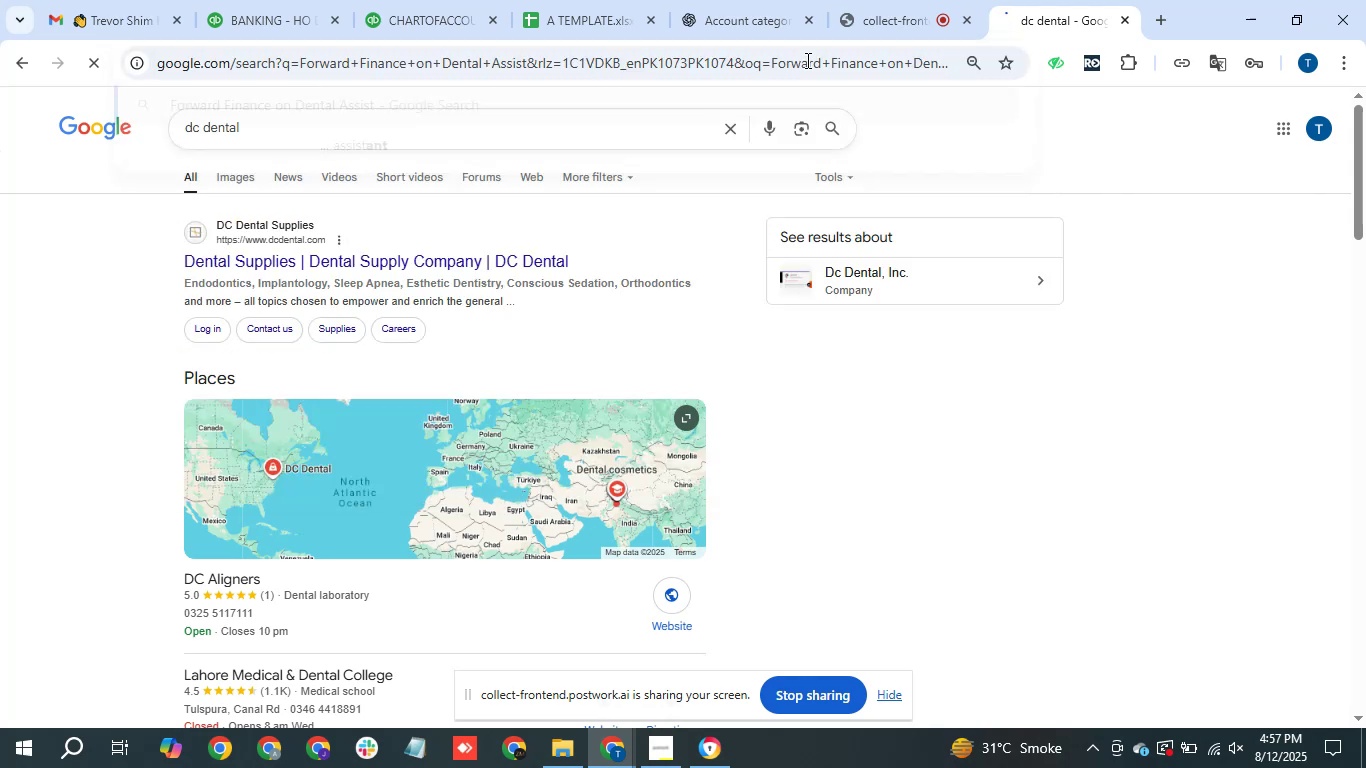 
 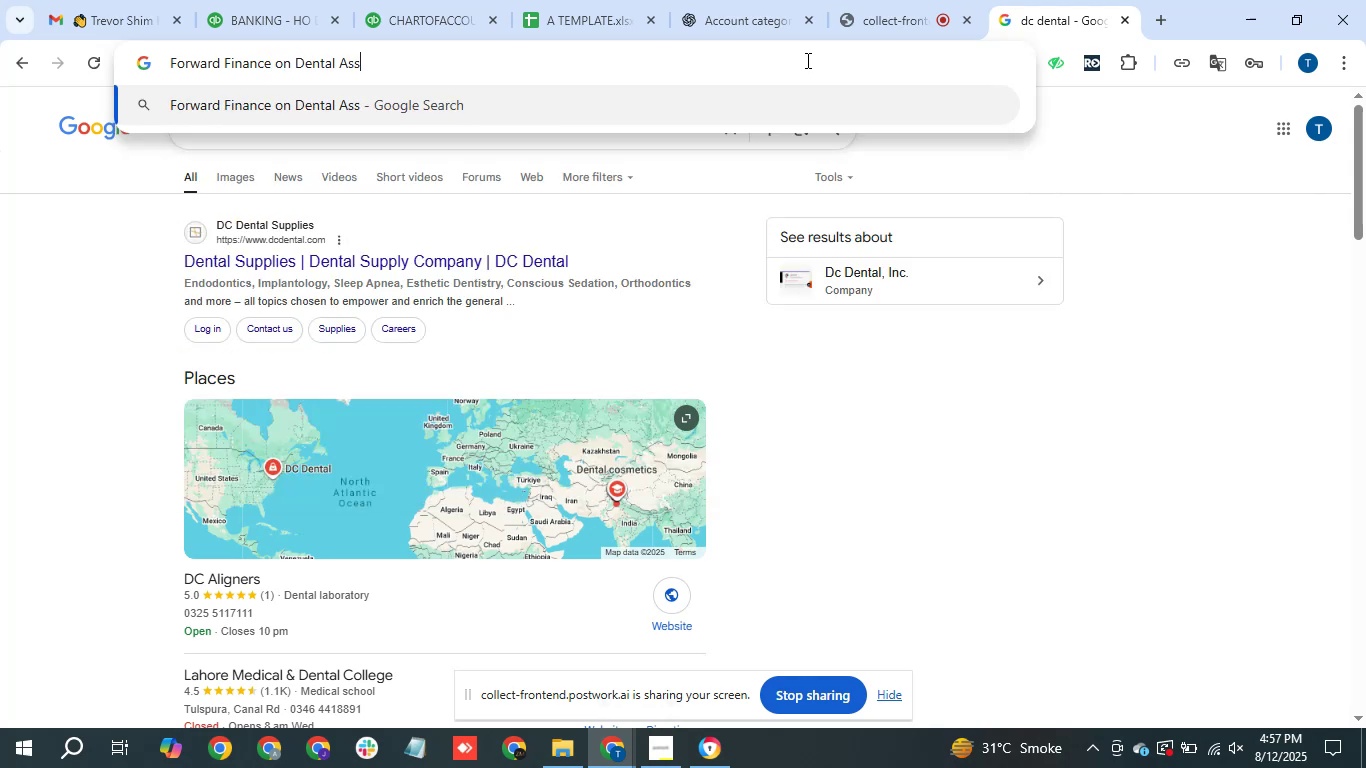 
key(Enter)
 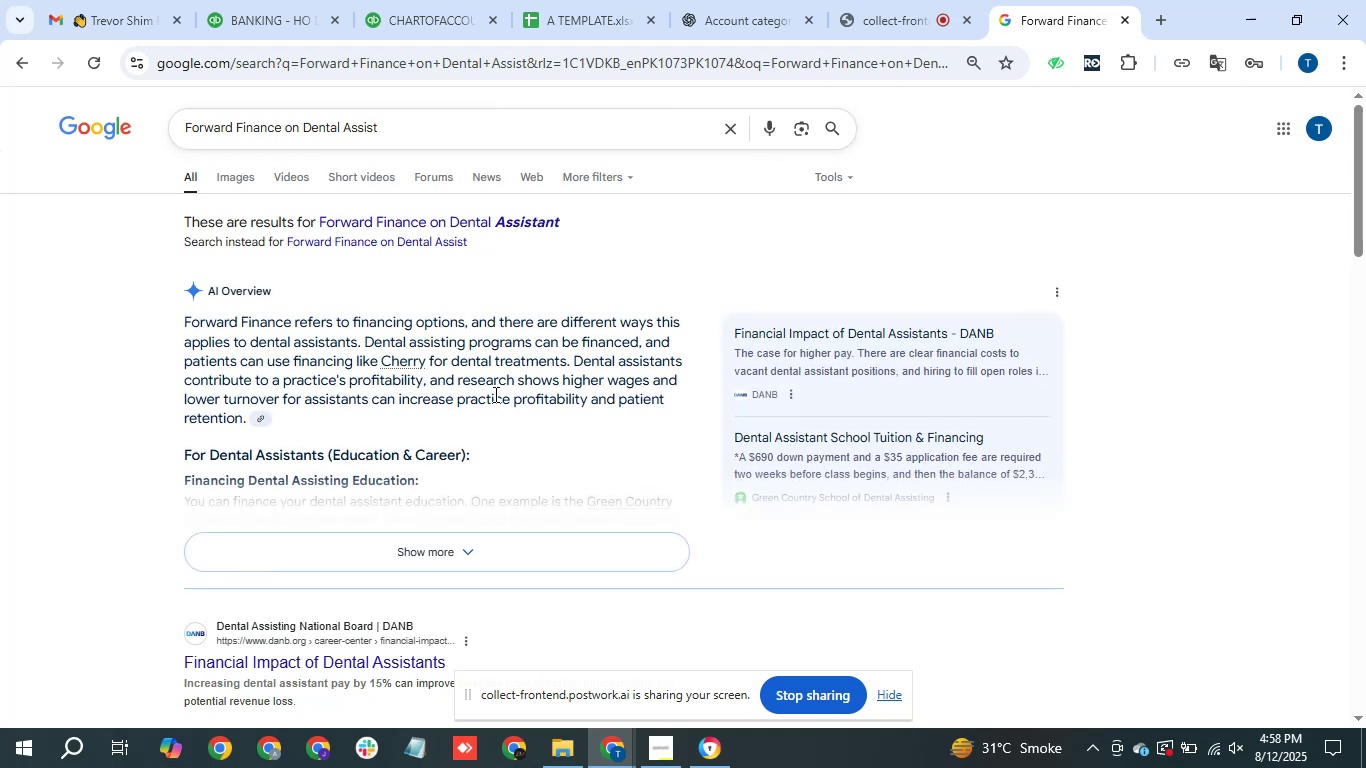 
wait(10.41)
 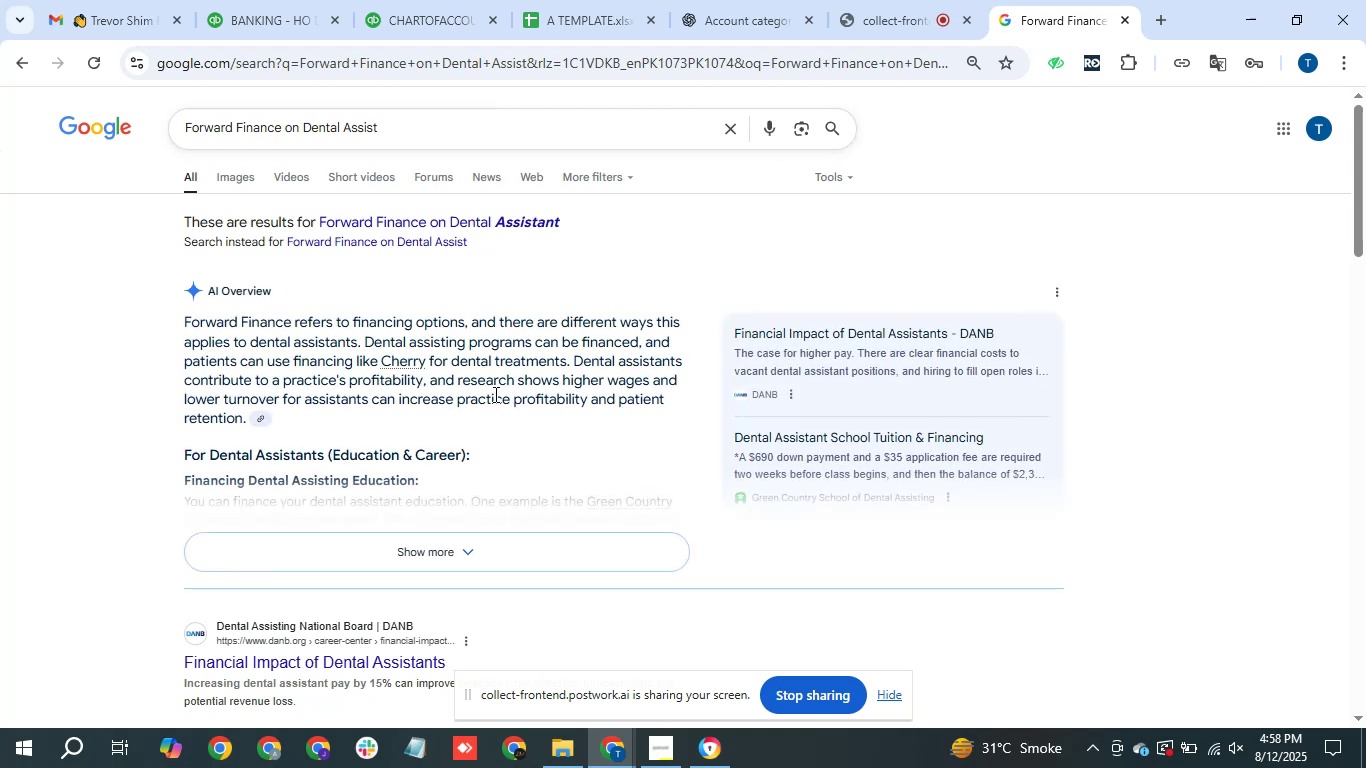 
scroll: coordinate [494, 453], scroll_direction: down, amount: 1.0
 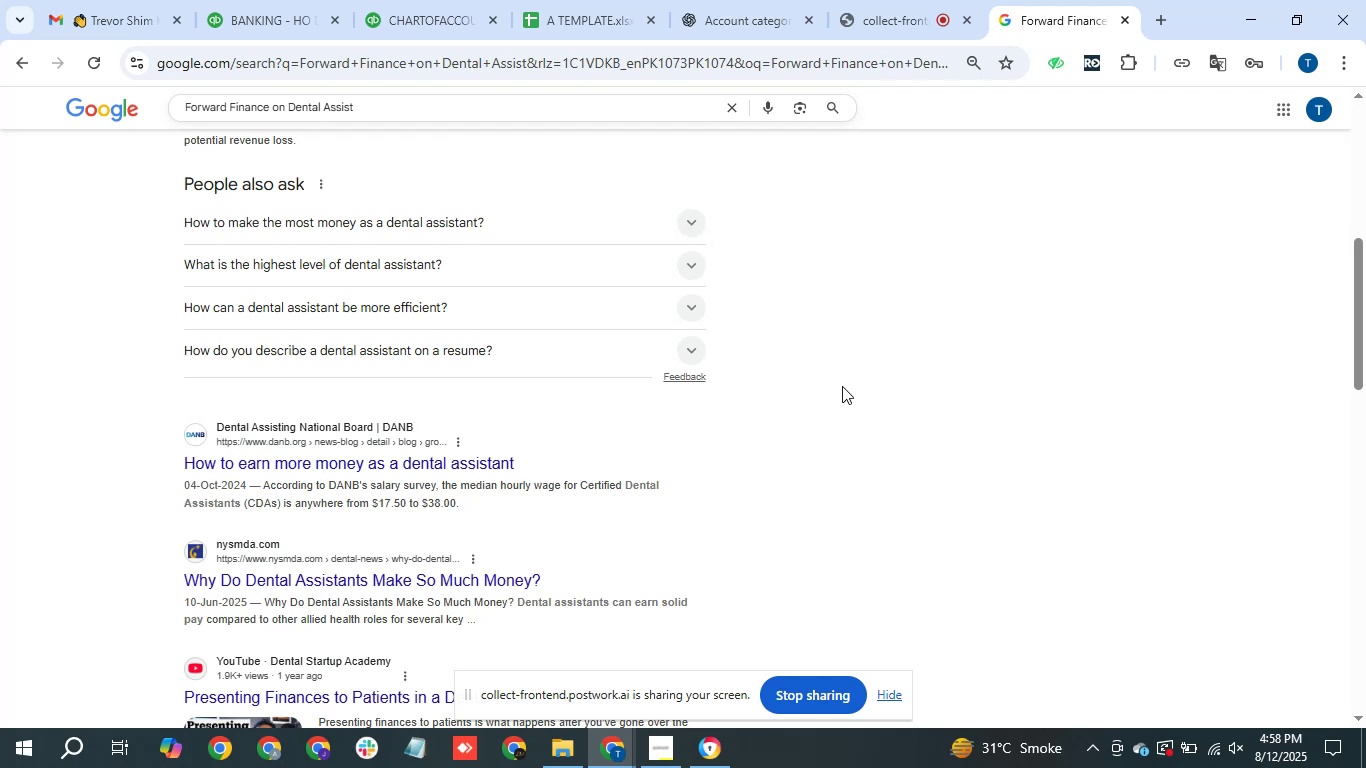 
wait(9.34)
 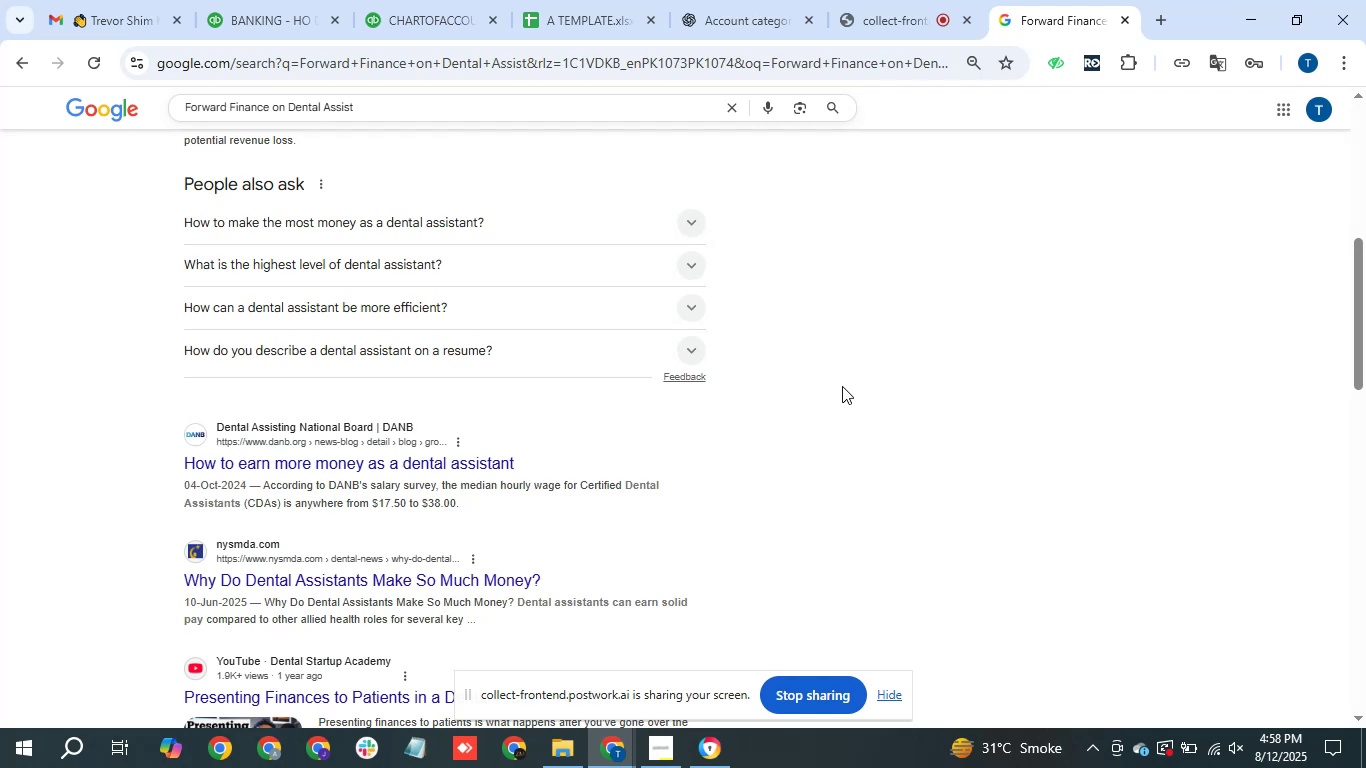 
left_click([255, 0])
 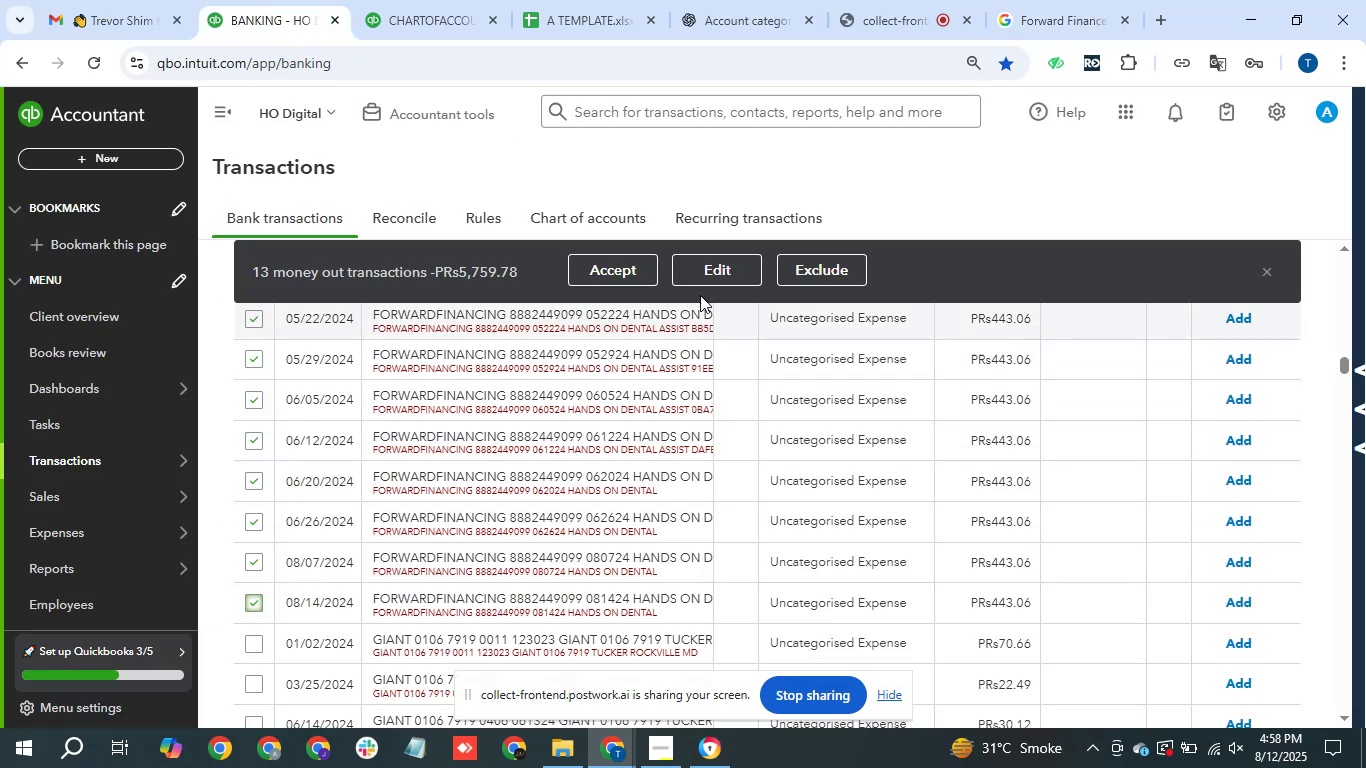 
left_click([740, 273])
 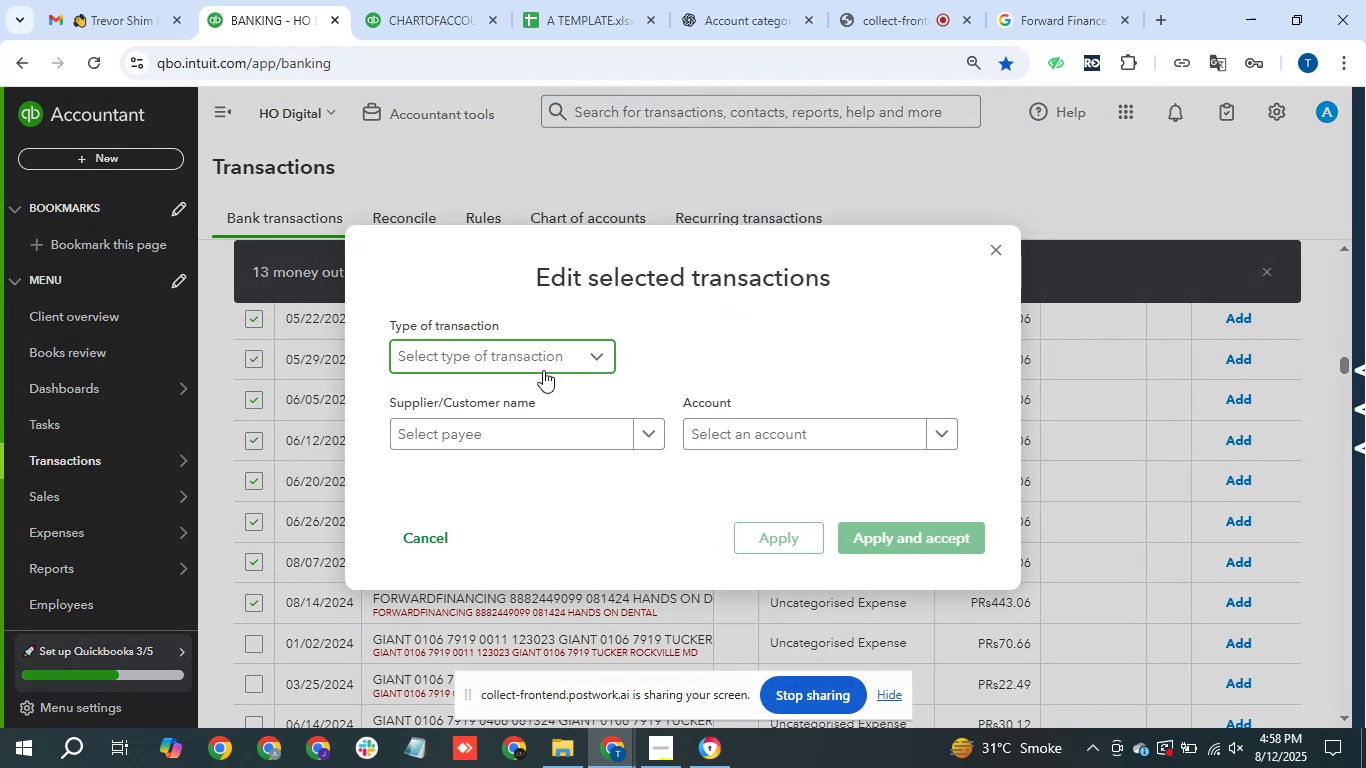 
left_click([507, 398])
 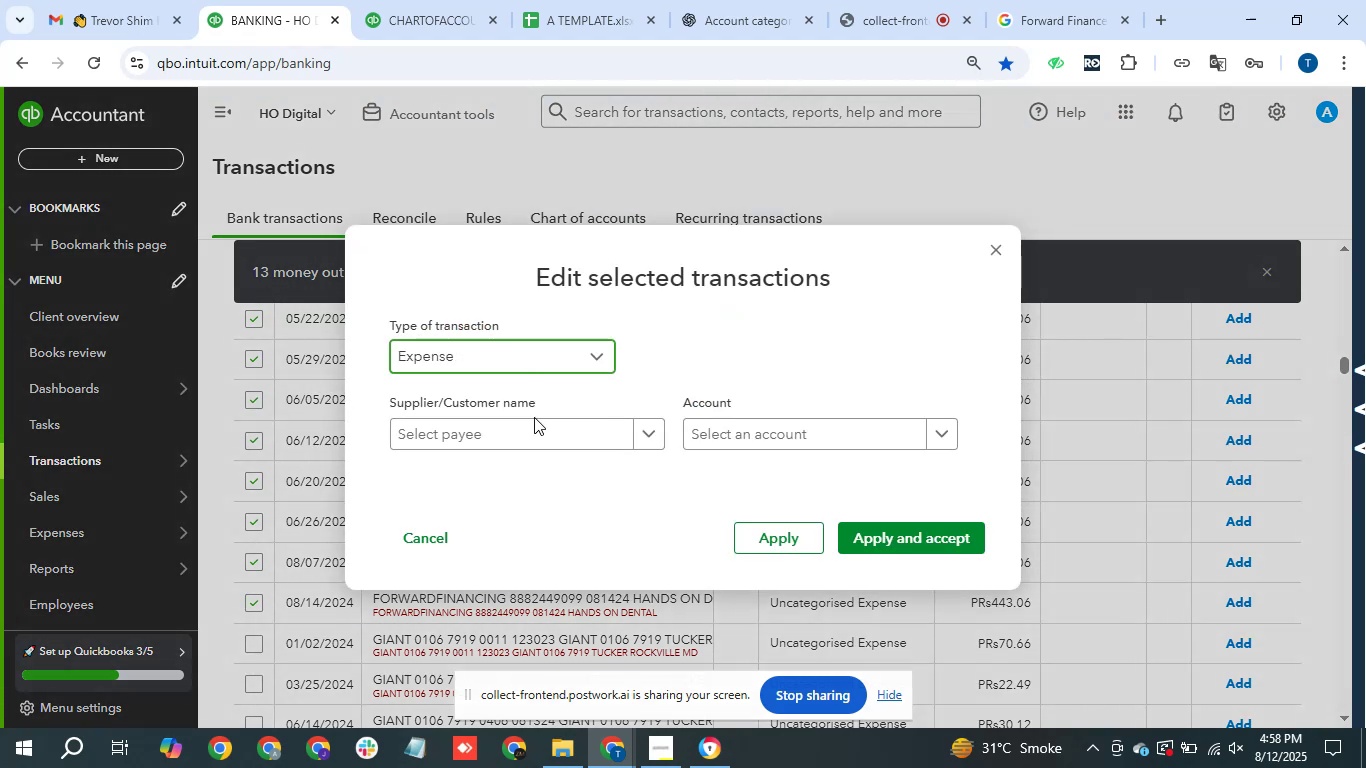 
left_click([534, 447])
 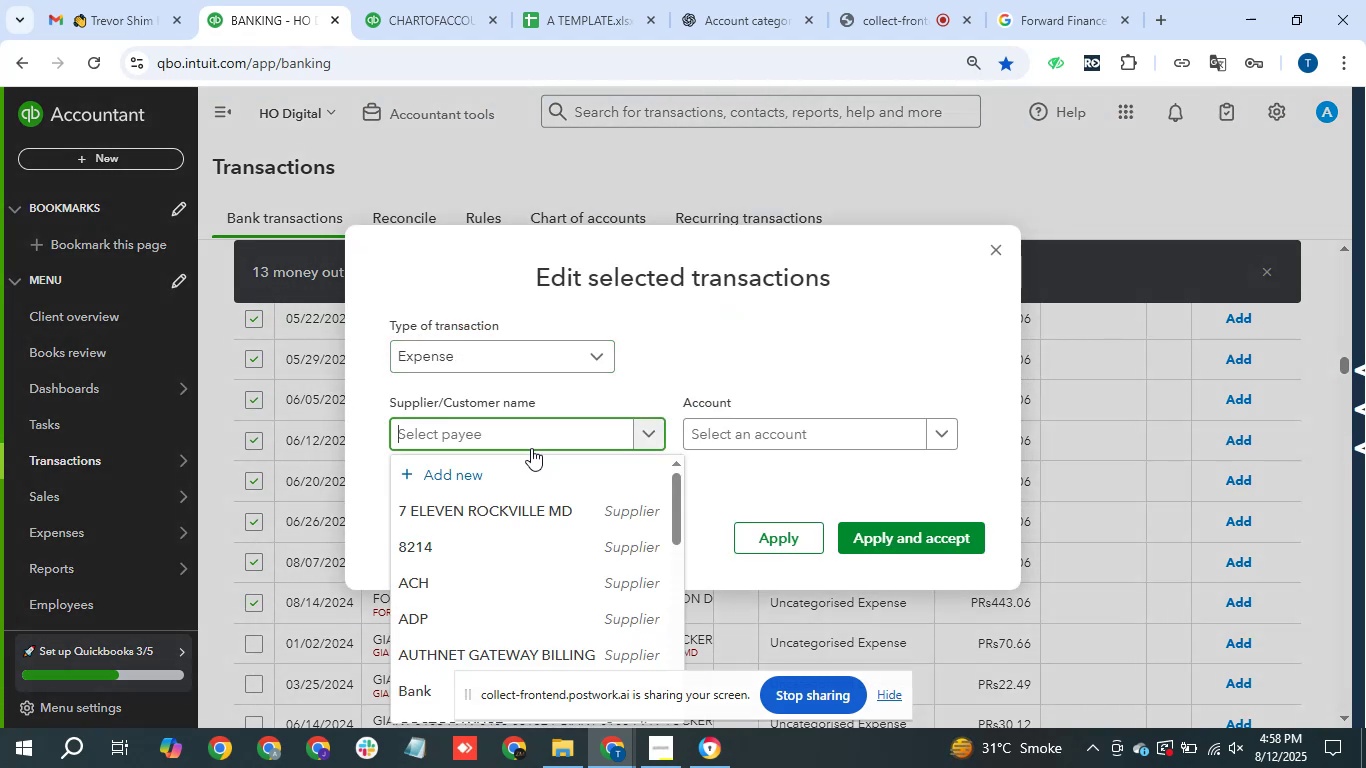 
type(ForwardFinancing)
 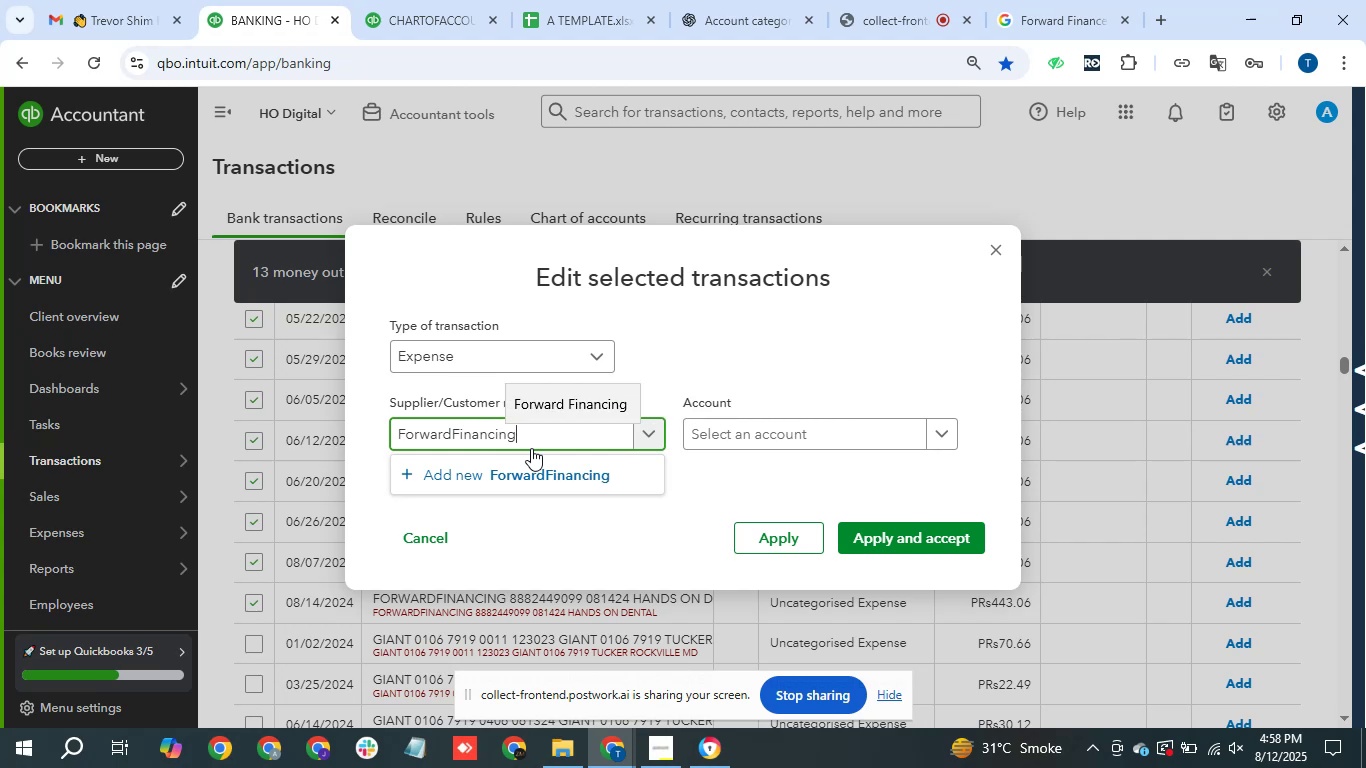 
left_click([550, 475])
 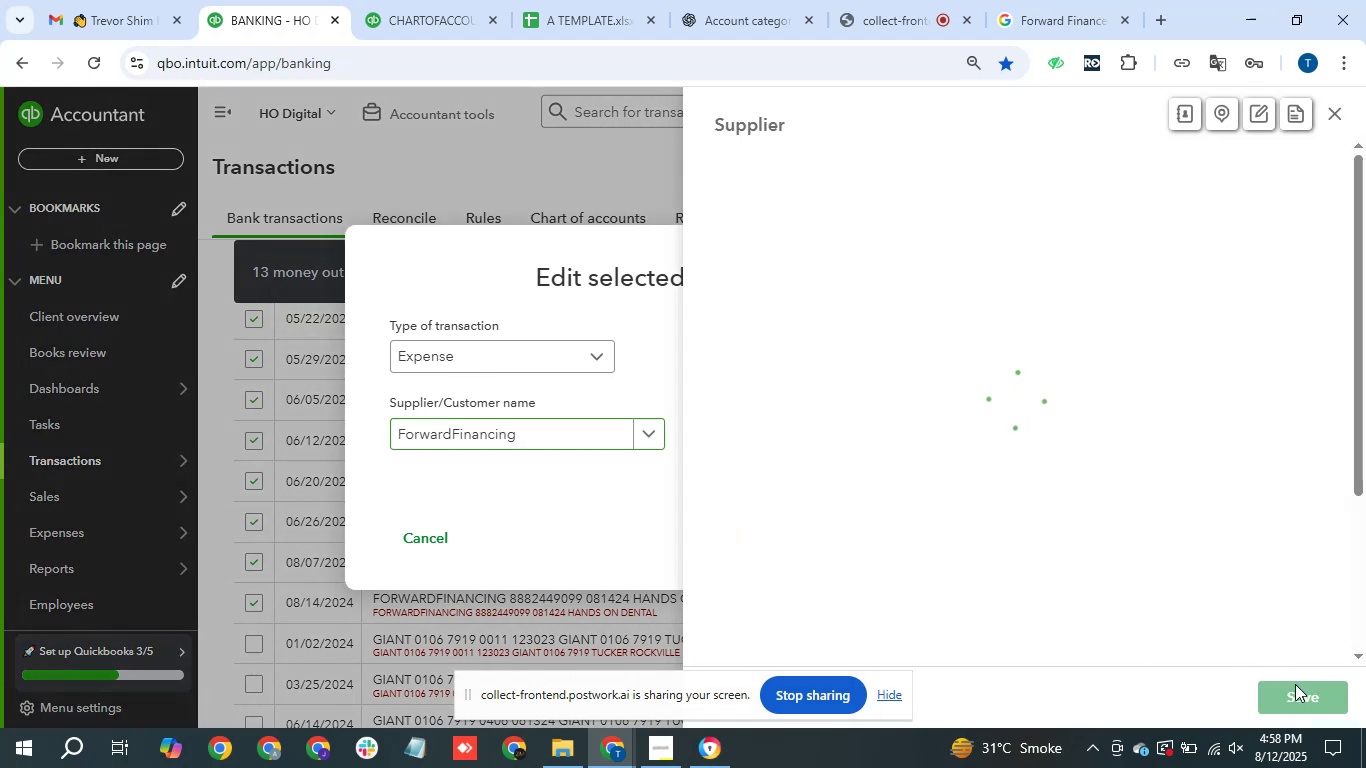 
left_click_drag(start_coordinate=[1294, 696], to_coordinate=[1288, 697])
 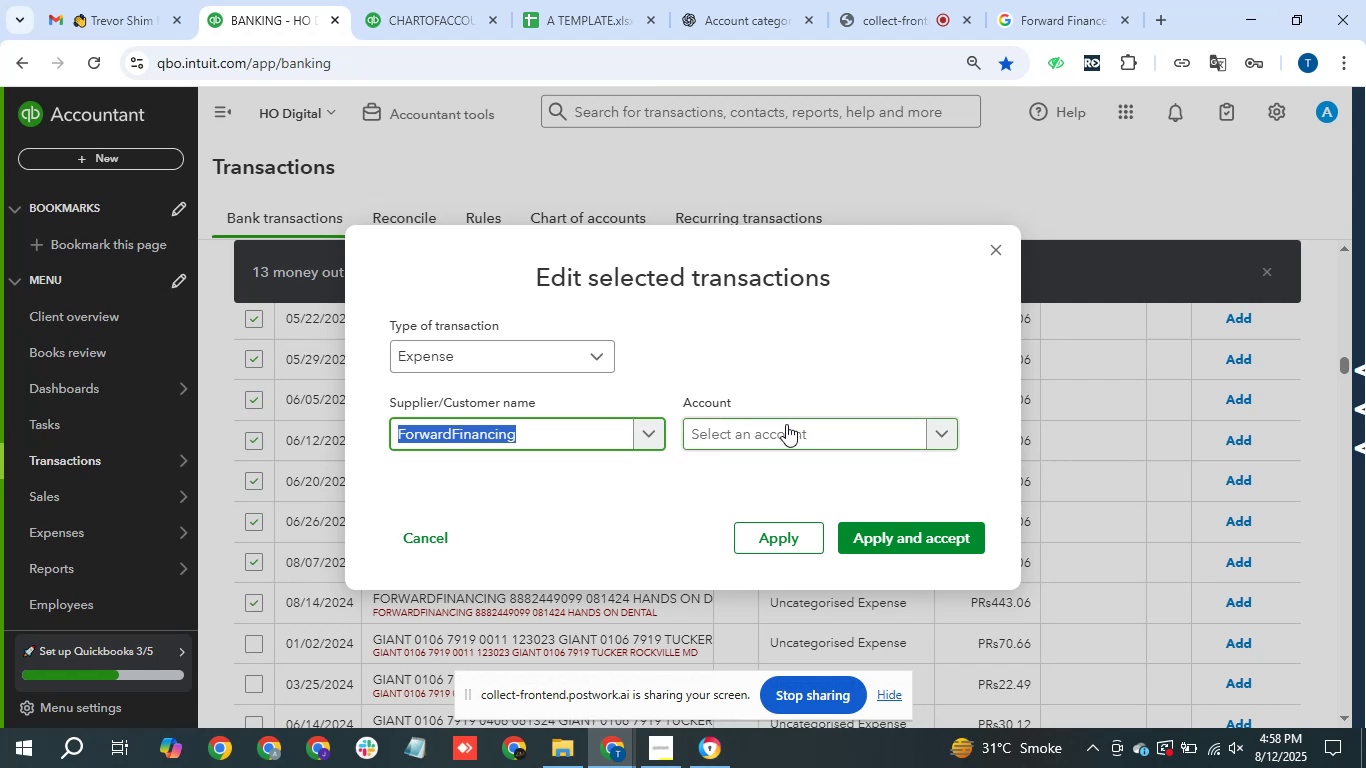 
wait(5.4)
 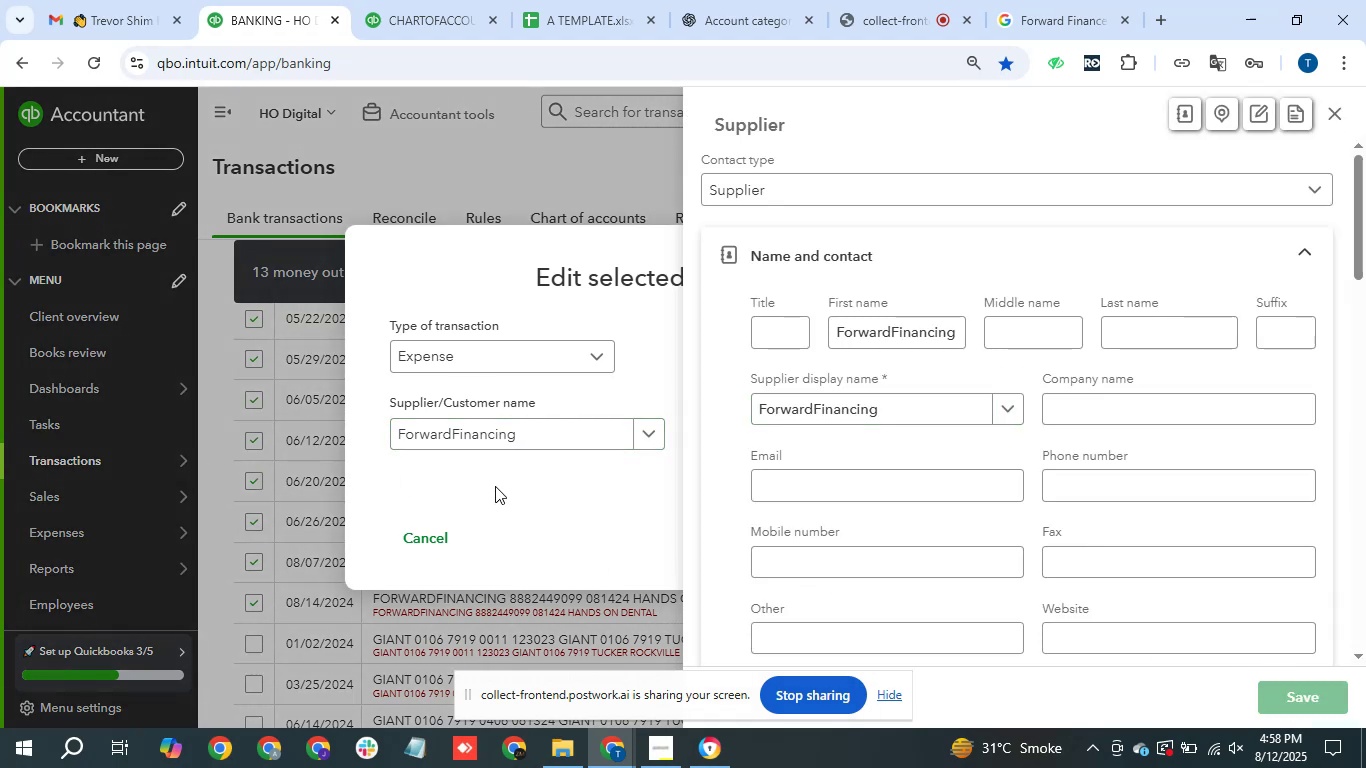 
left_click([988, 3])
 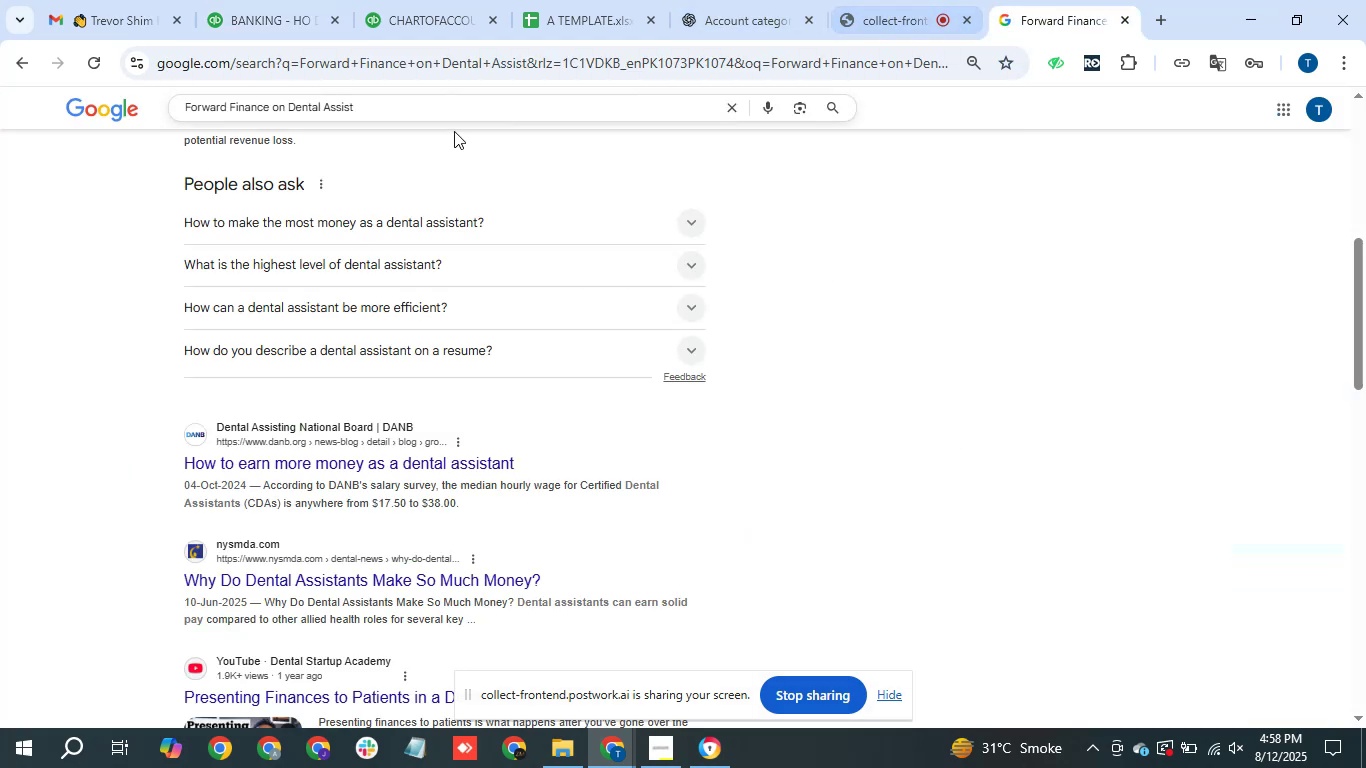 
scroll: coordinate [394, 352], scroll_direction: up, amount: 5.0
 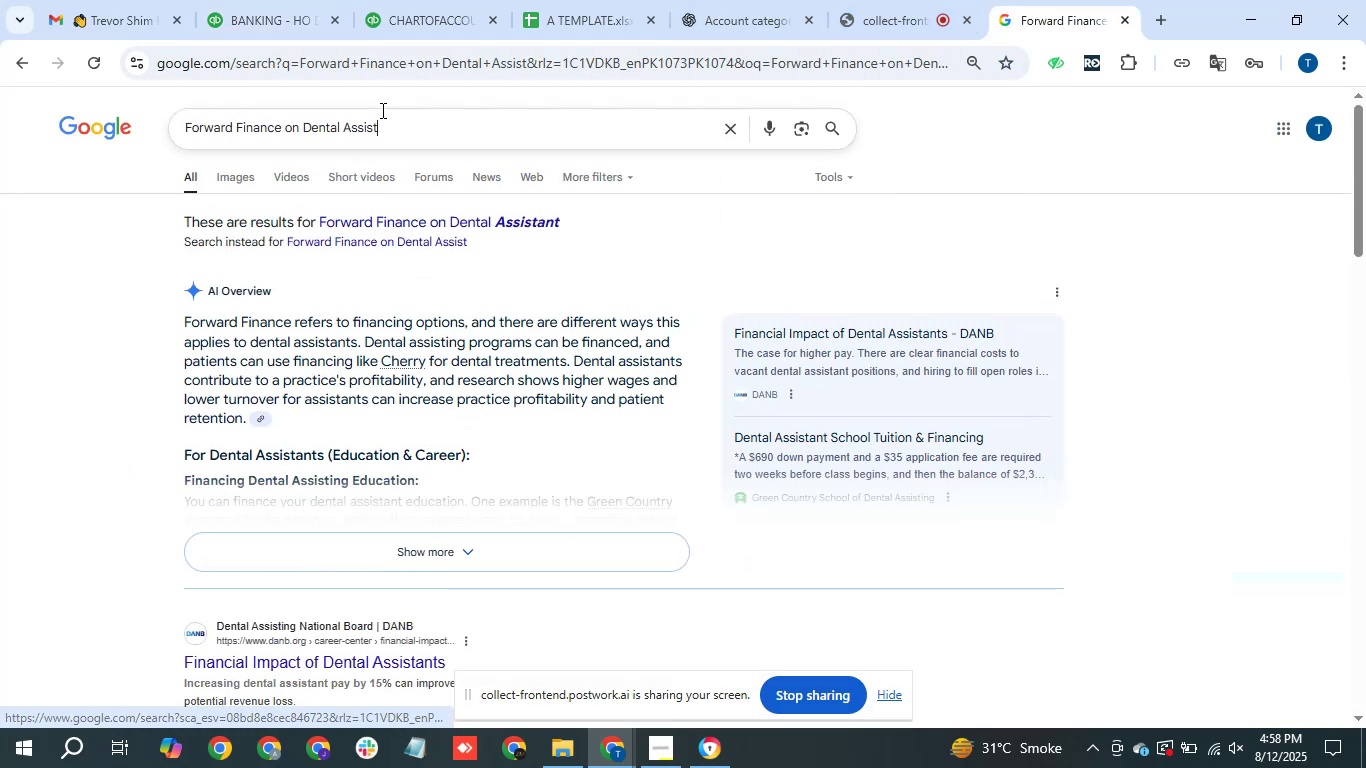 
double_click([381, 110])
 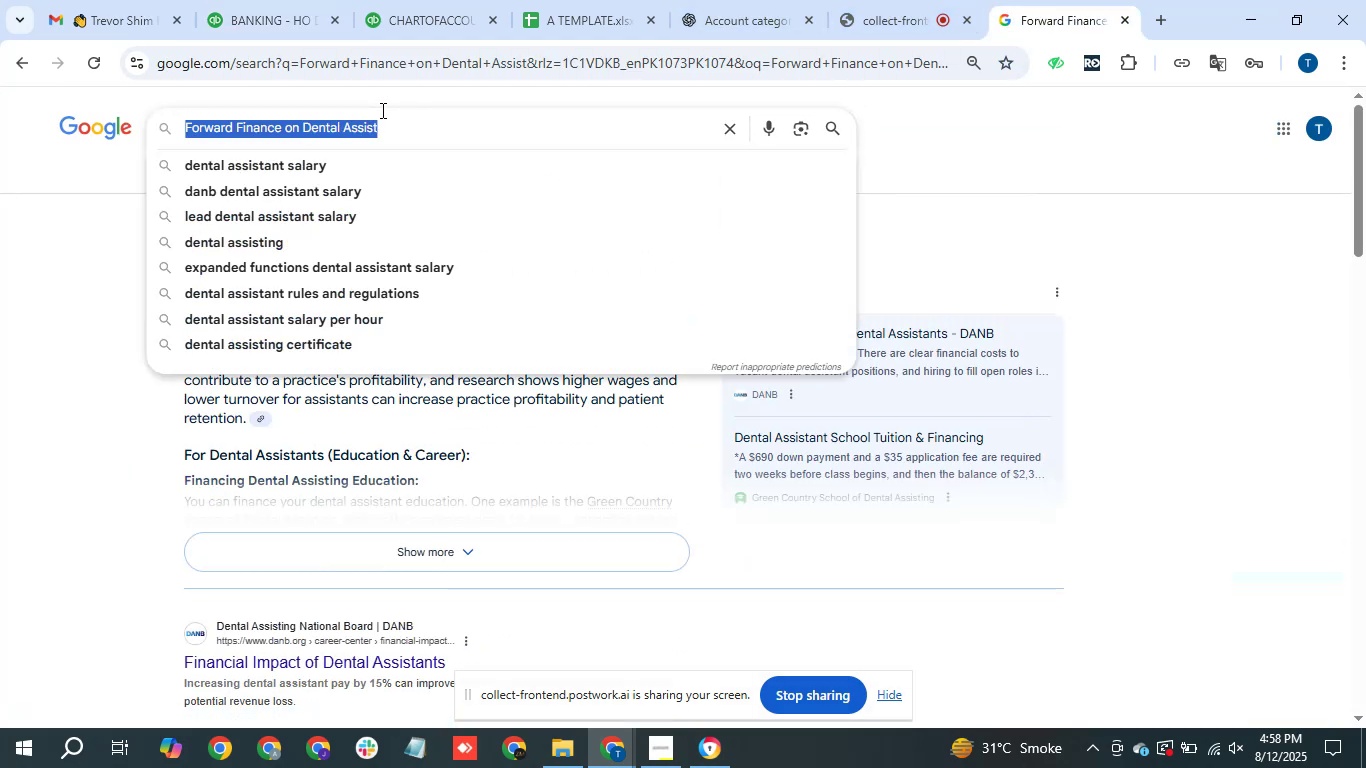 
triple_click([381, 110])
 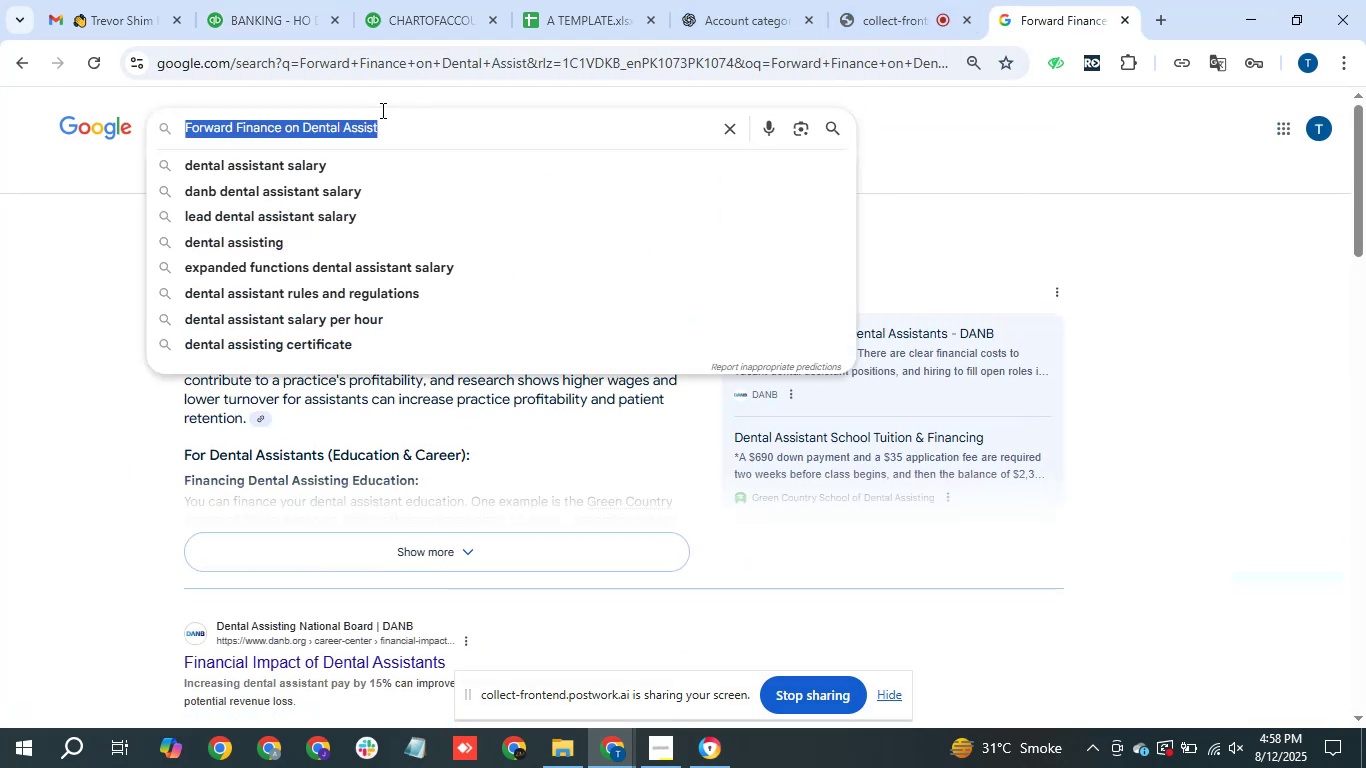 
key(Control+C)
 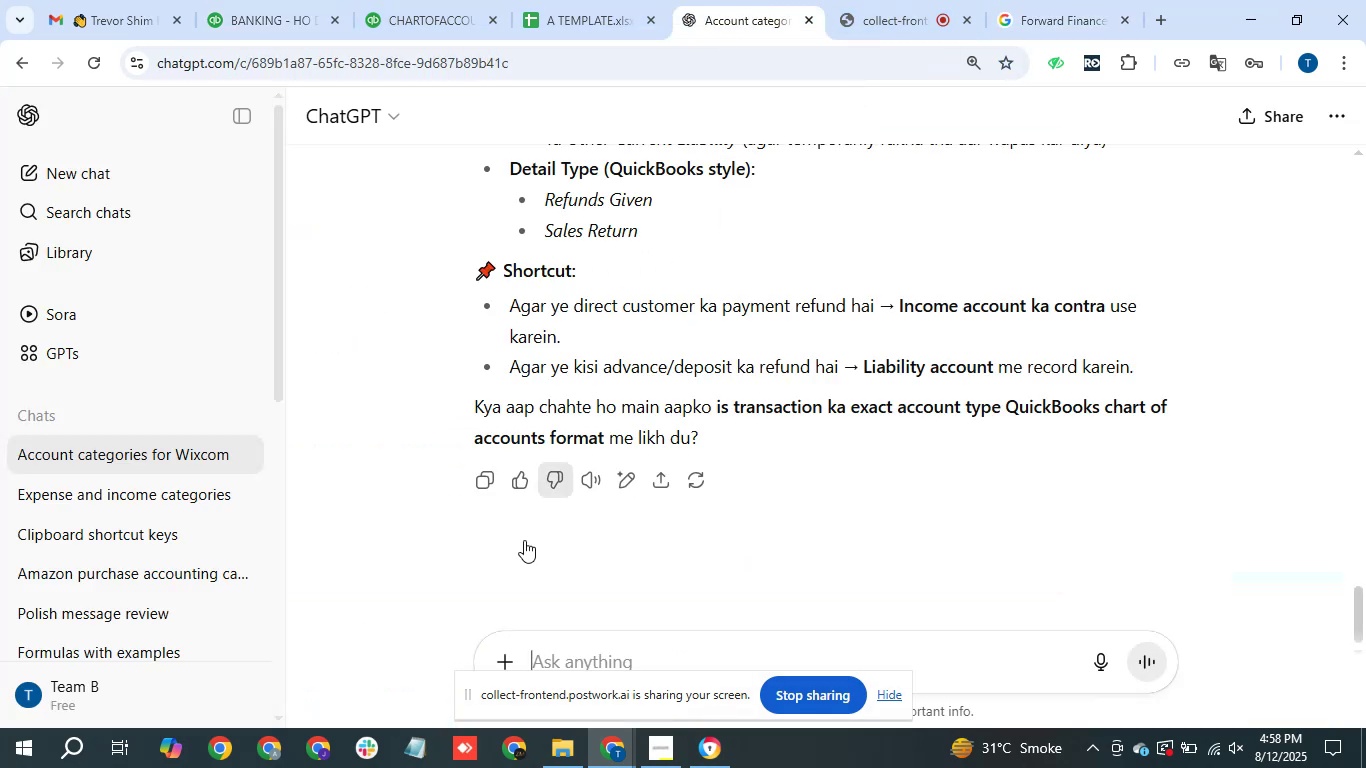 
key(Control+V)
 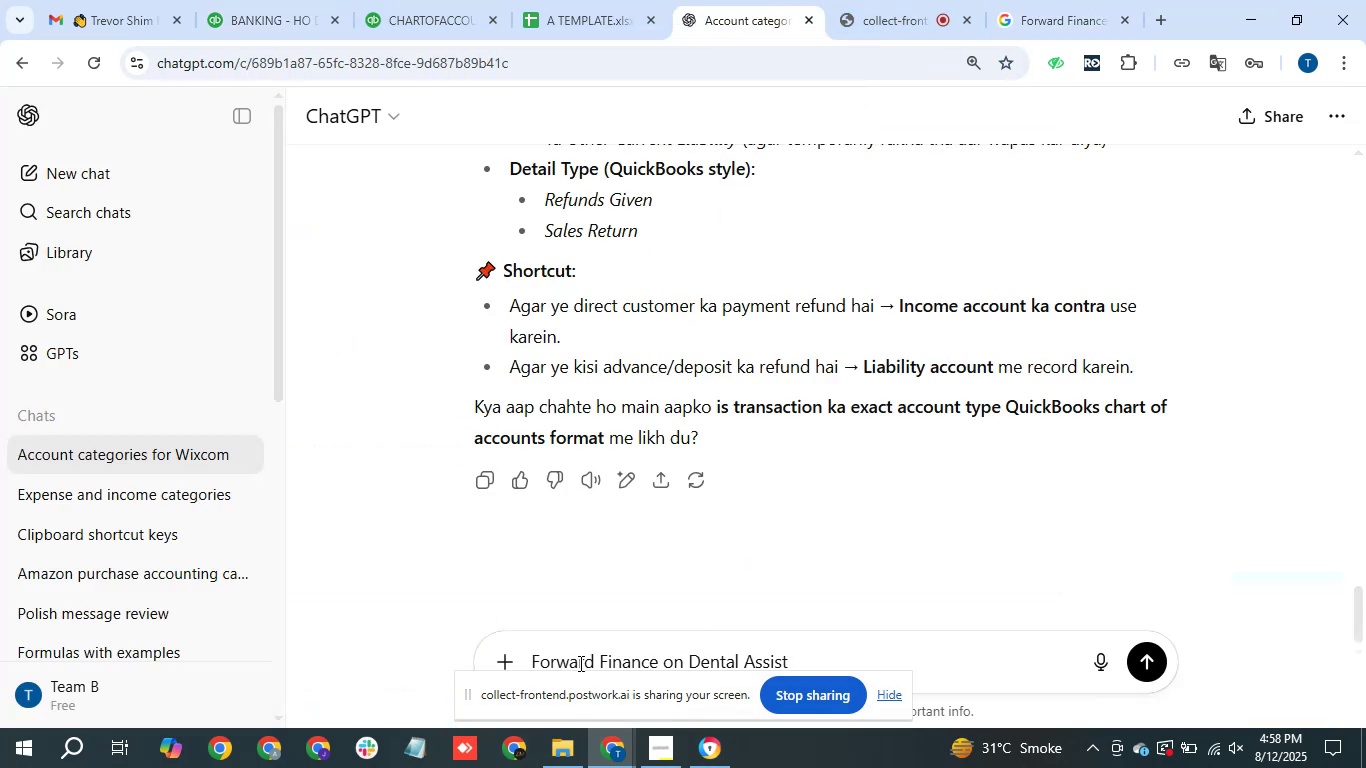 
key(Enter)
 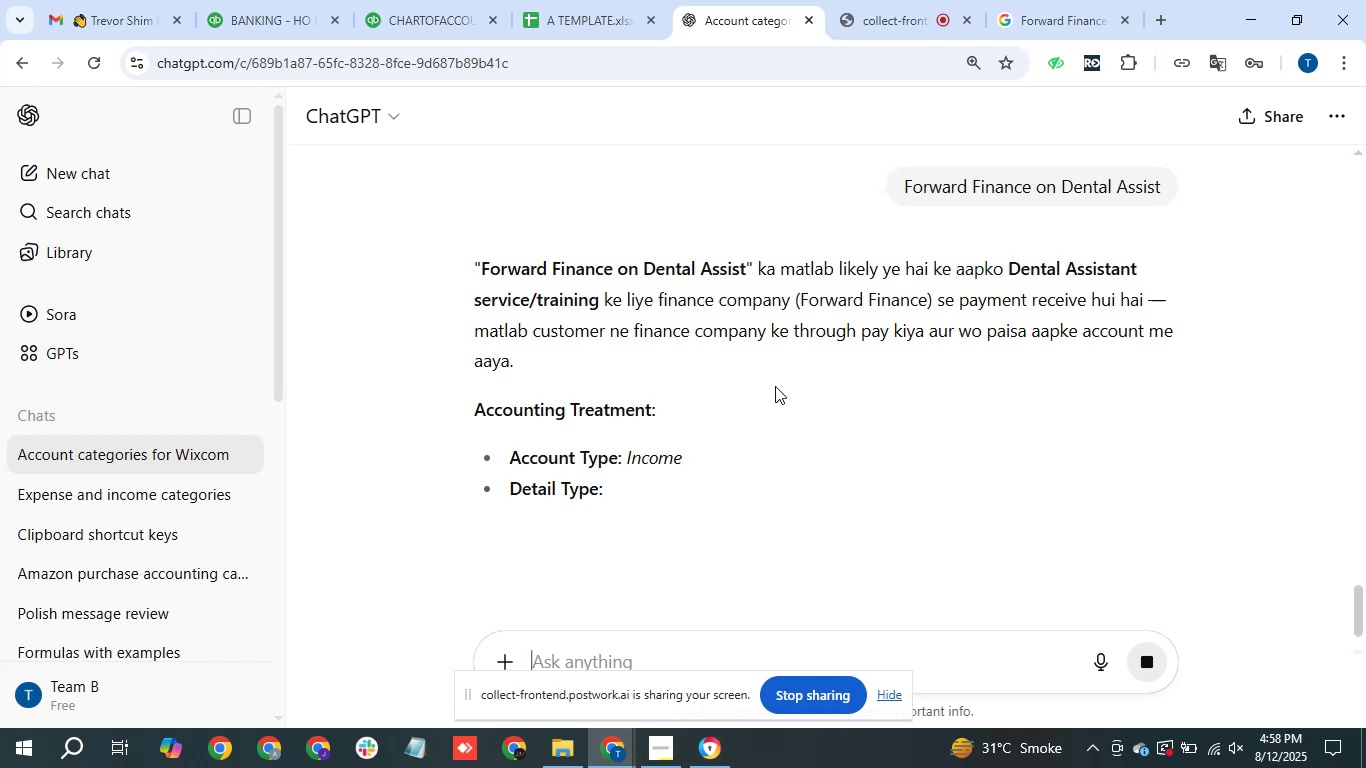 
wait(8.71)
 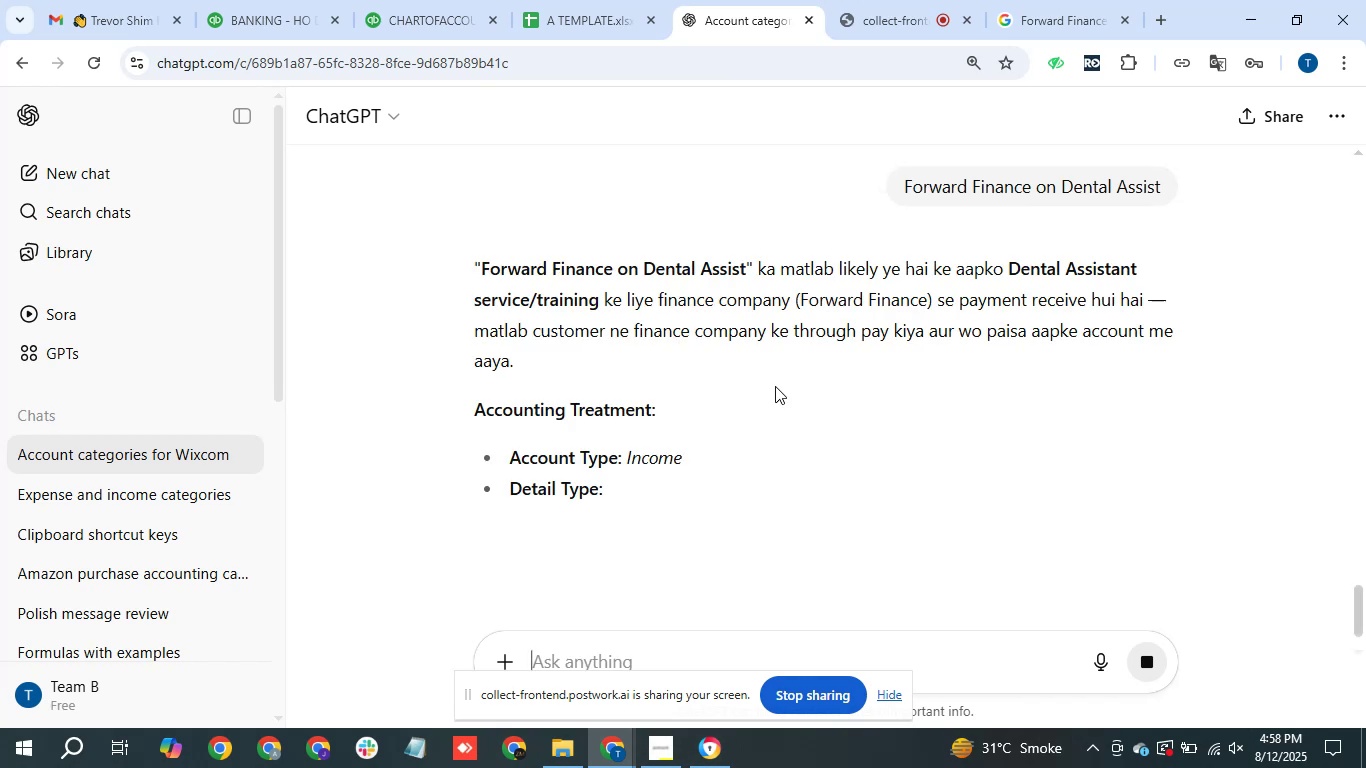 
scroll: coordinate [725, 479], scroll_direction: down, amount: 1.0
 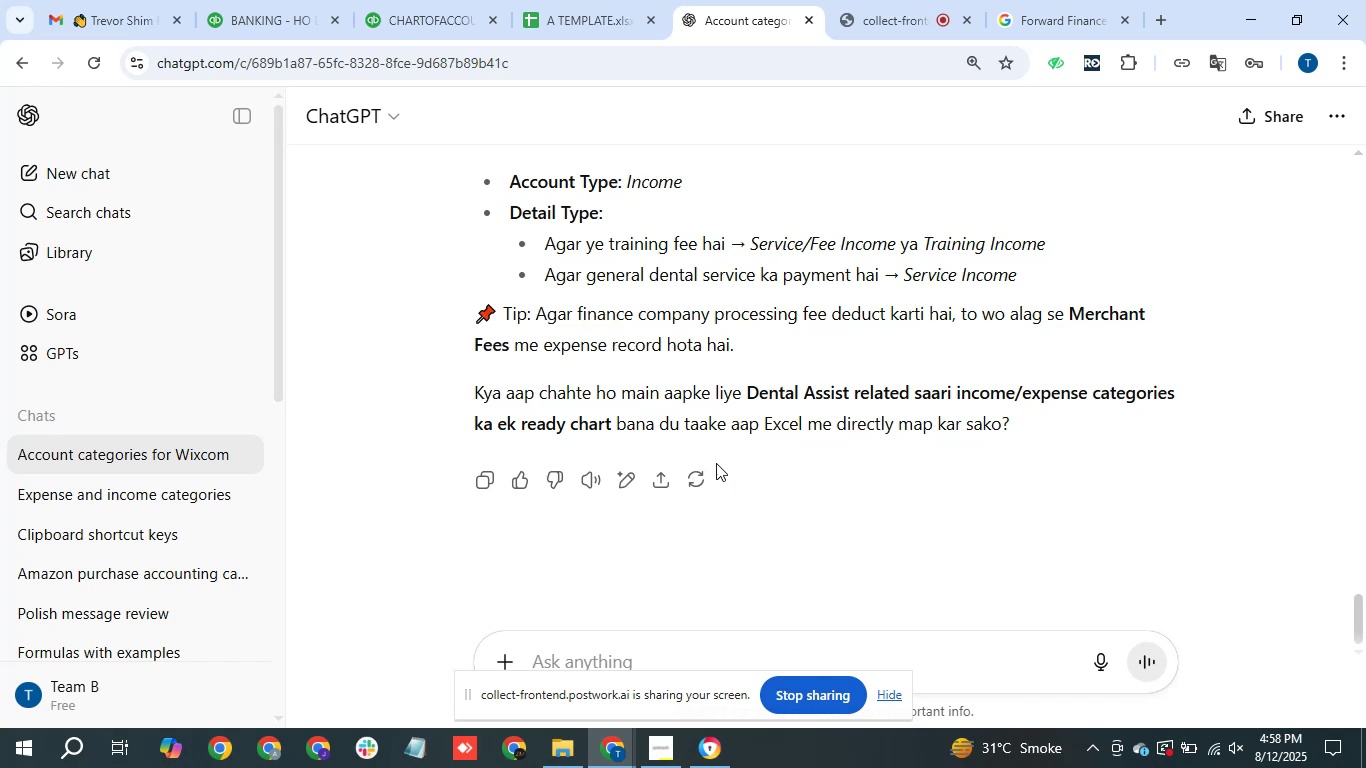 
mouse_move([277, 21])
 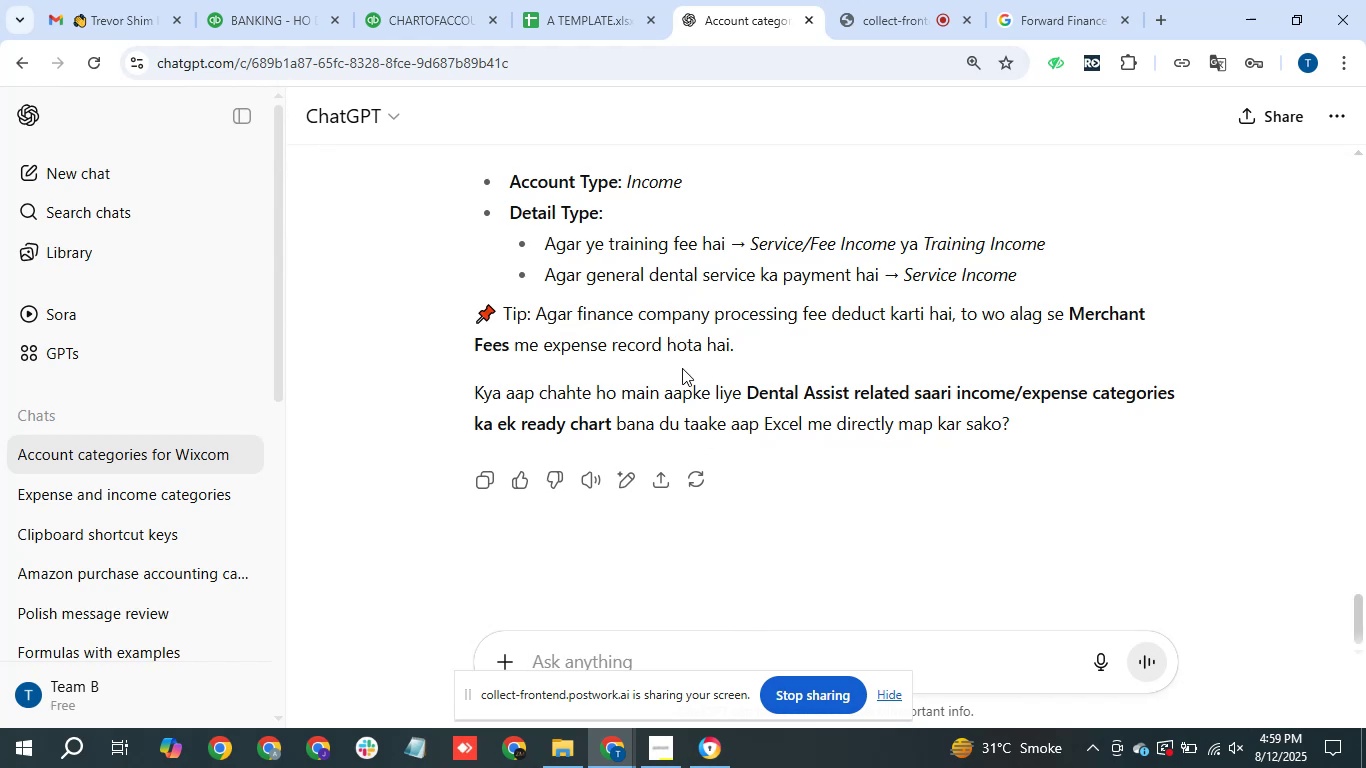 
wait(16.59)
 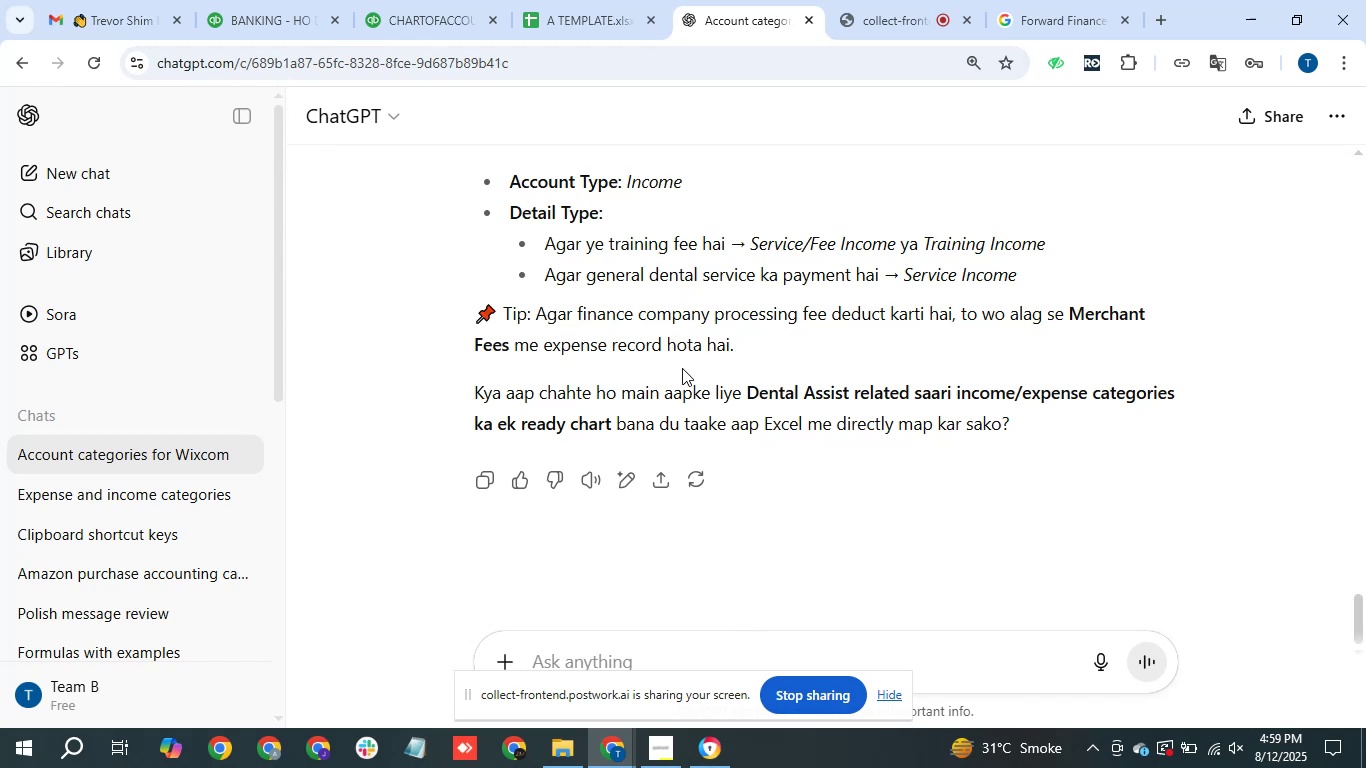 
left_click([267, 0])
 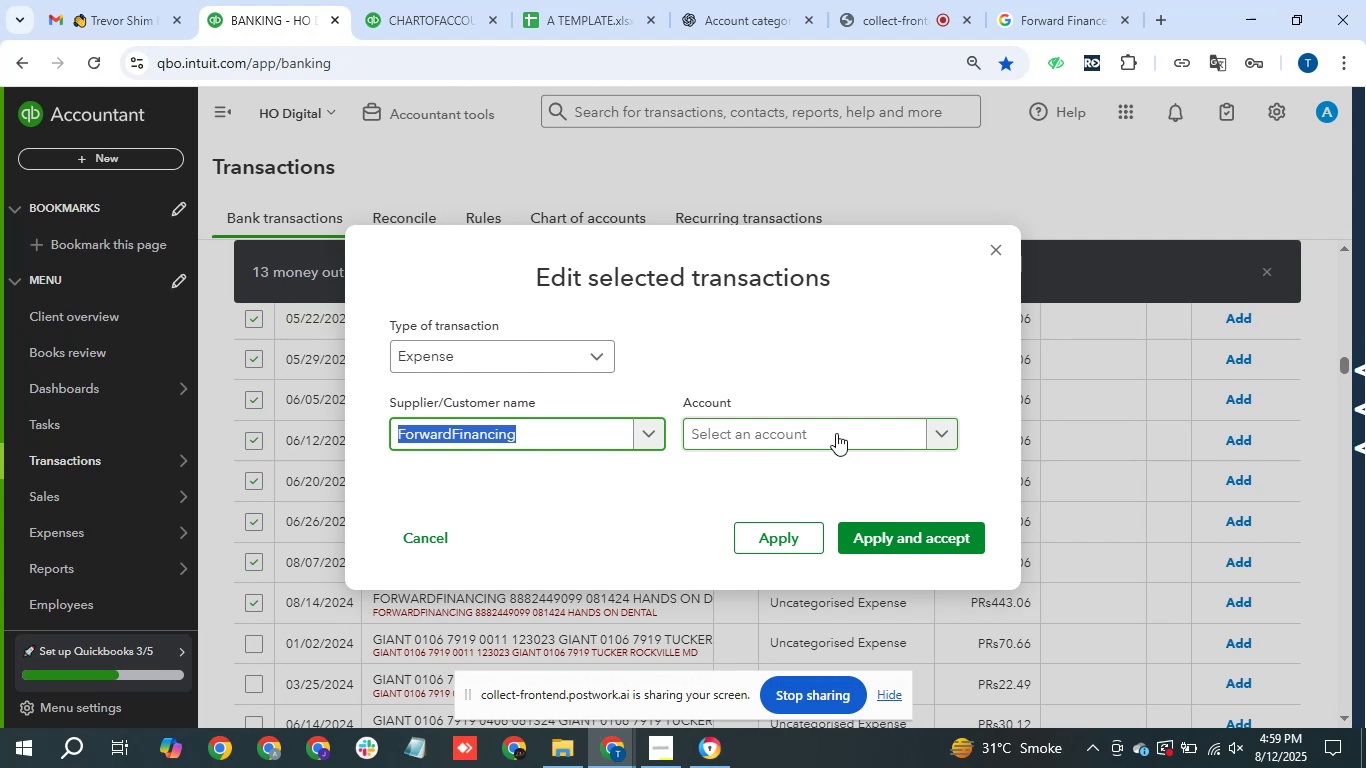 
wait(7.6)
 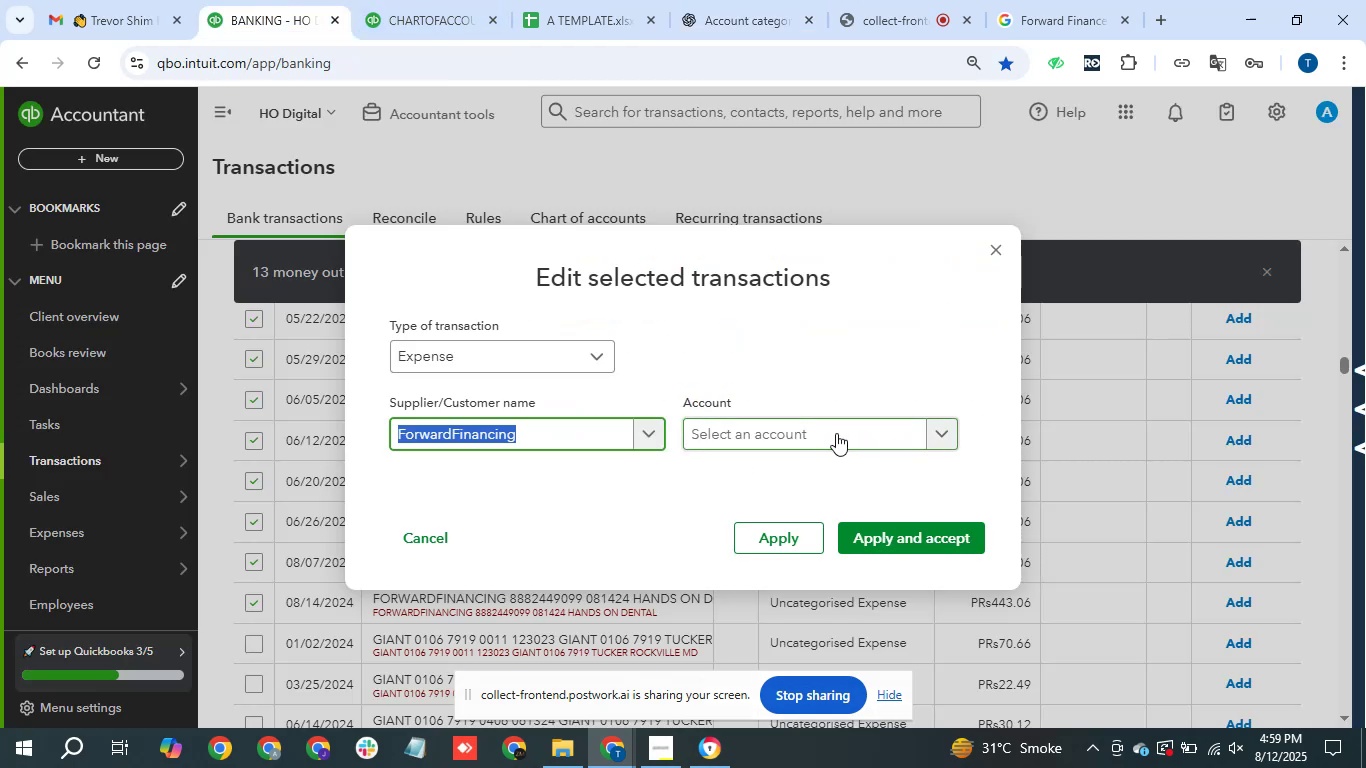 
left_click([836, 433])
 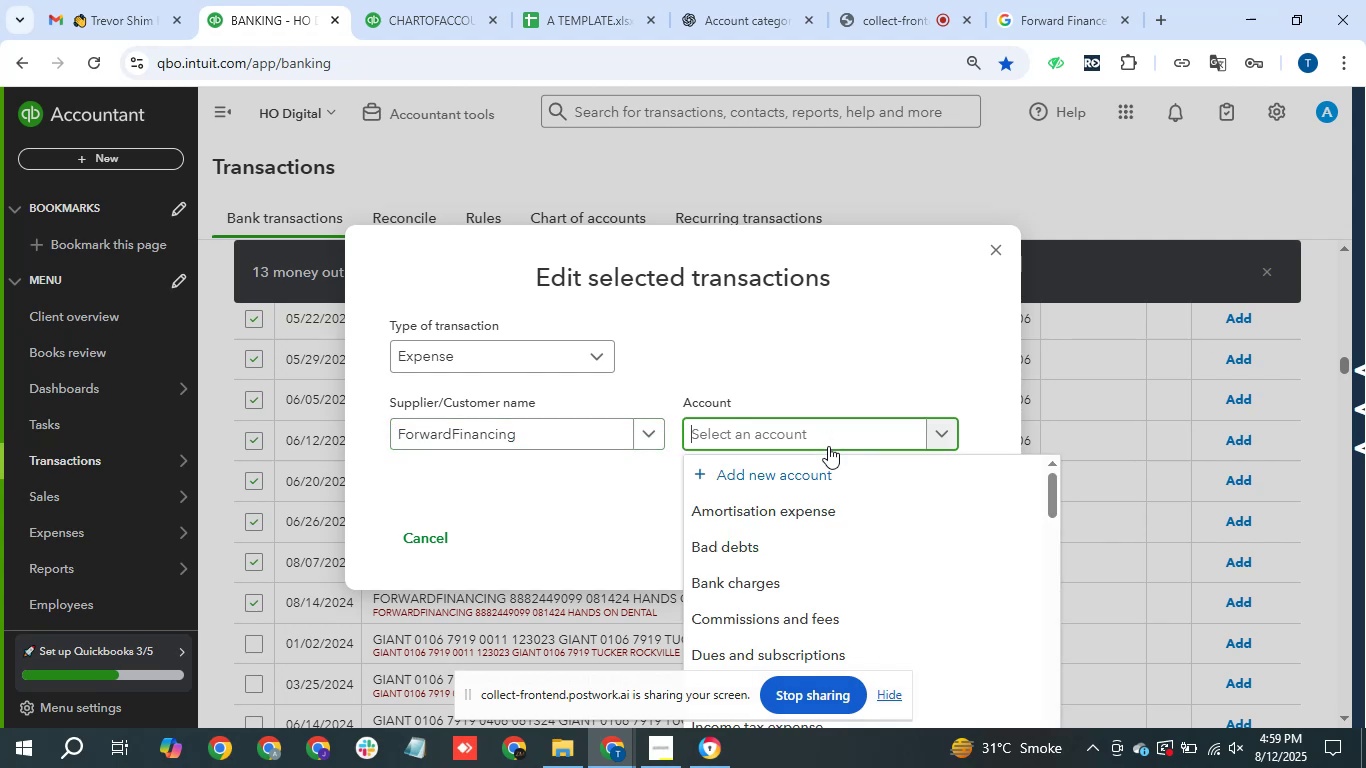 
type(pers)
 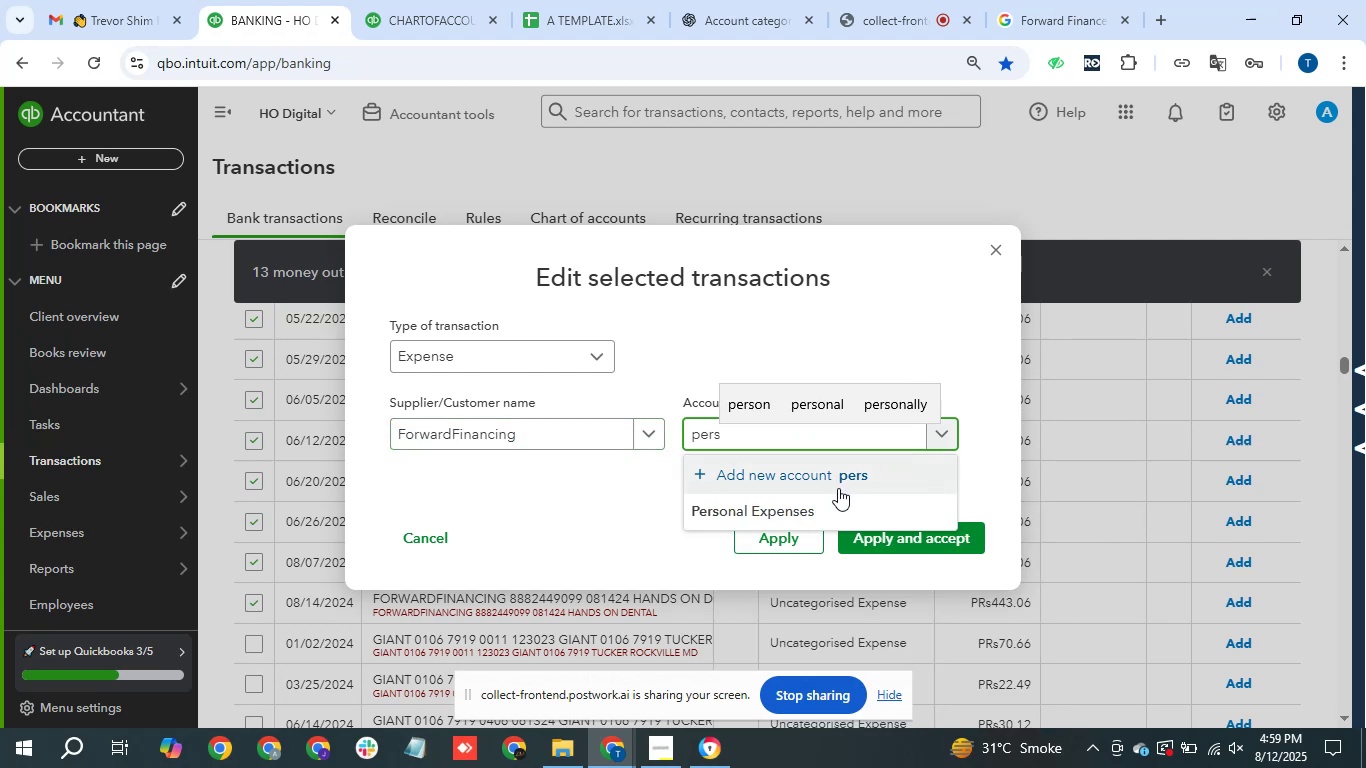 
left_click([823, 520])
 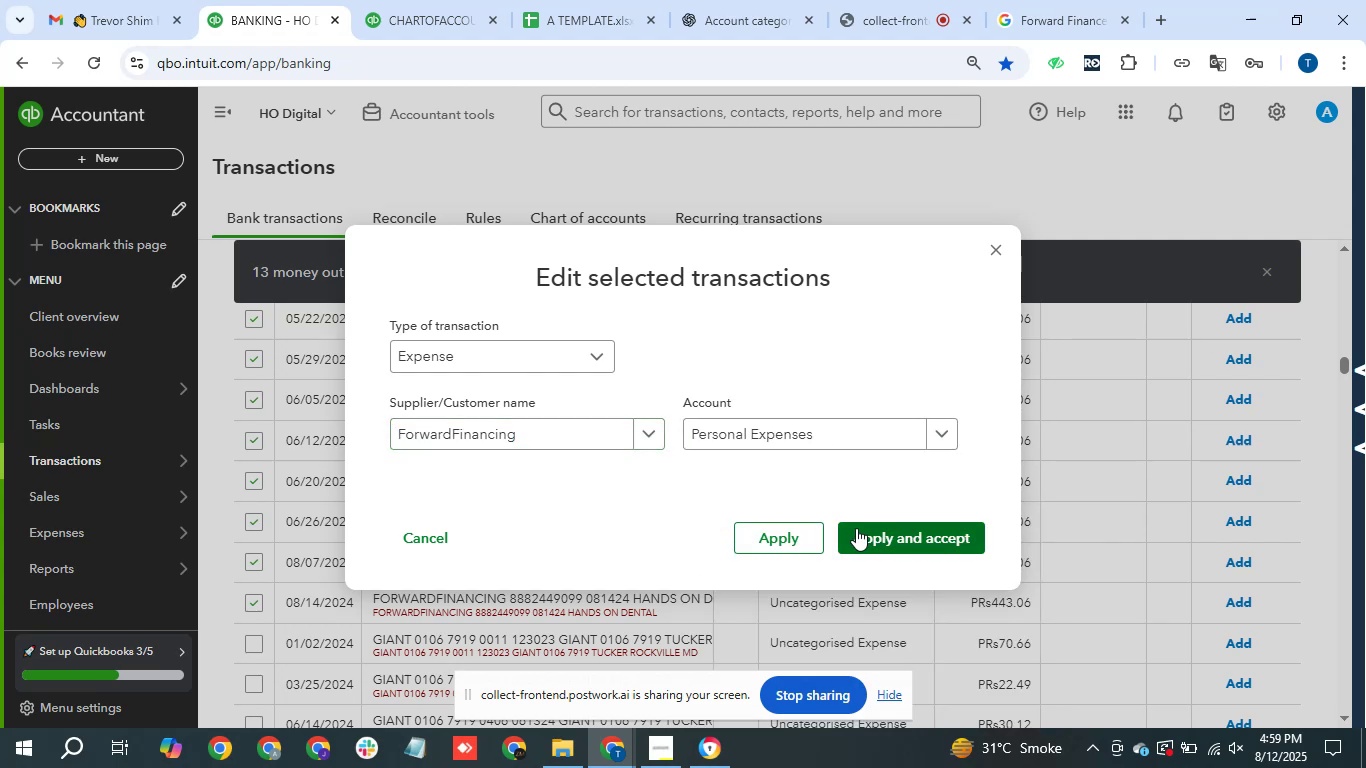 
left_click([898, 530])
 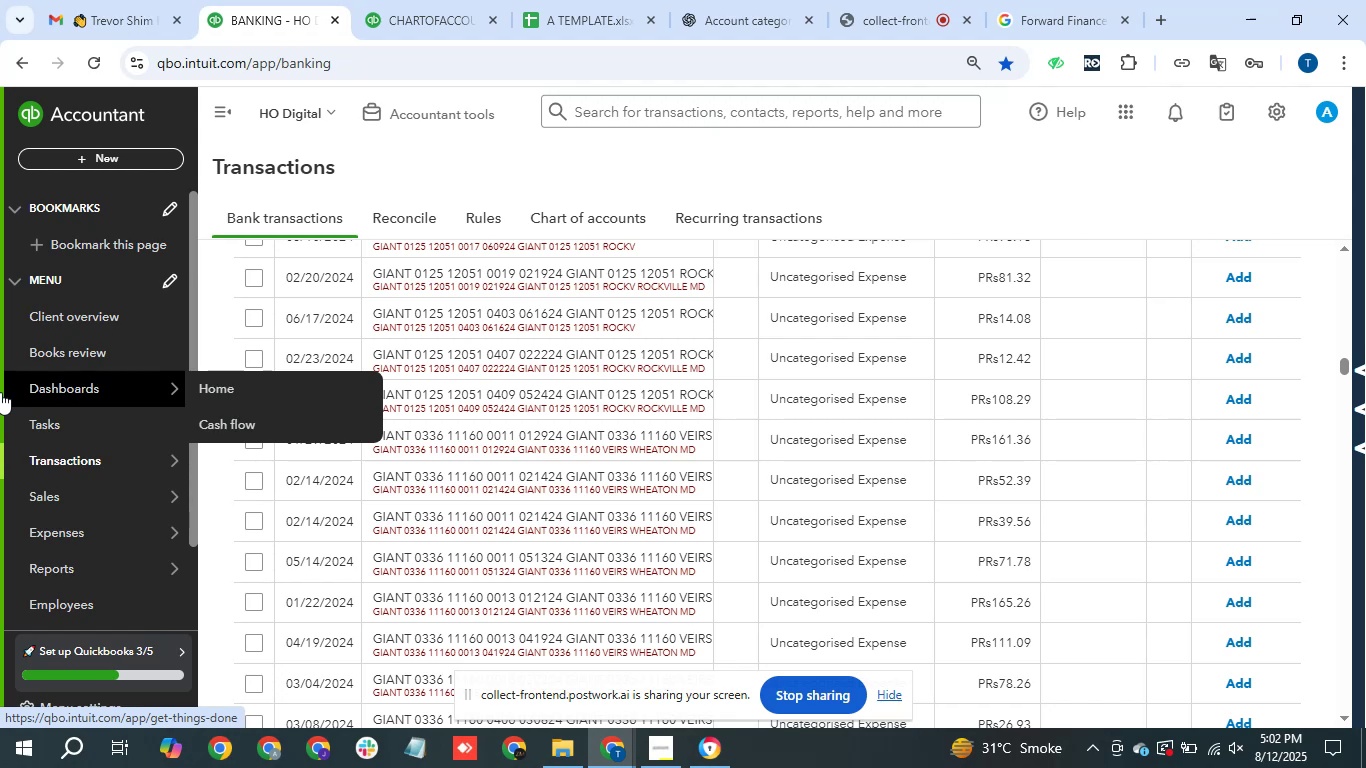 
wait(200.61)
 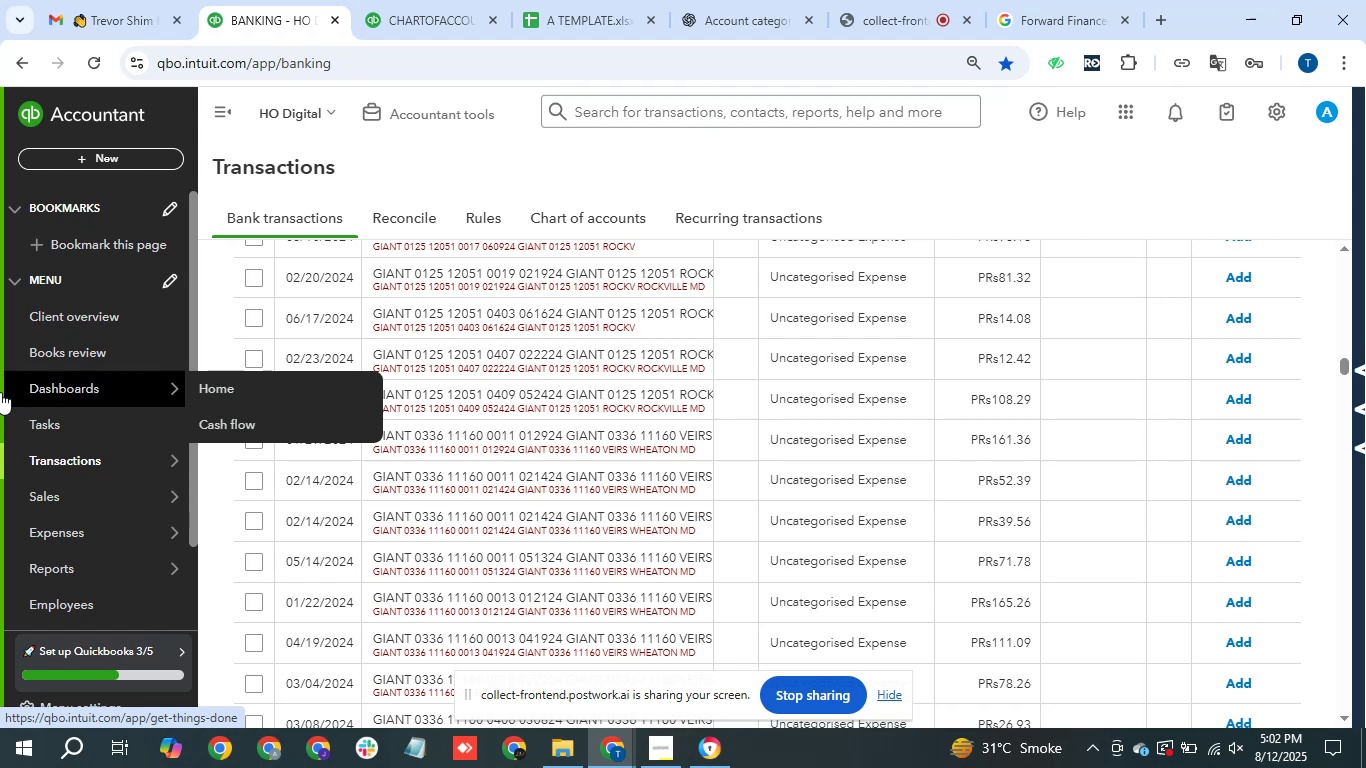 
left_click([716, 744])
 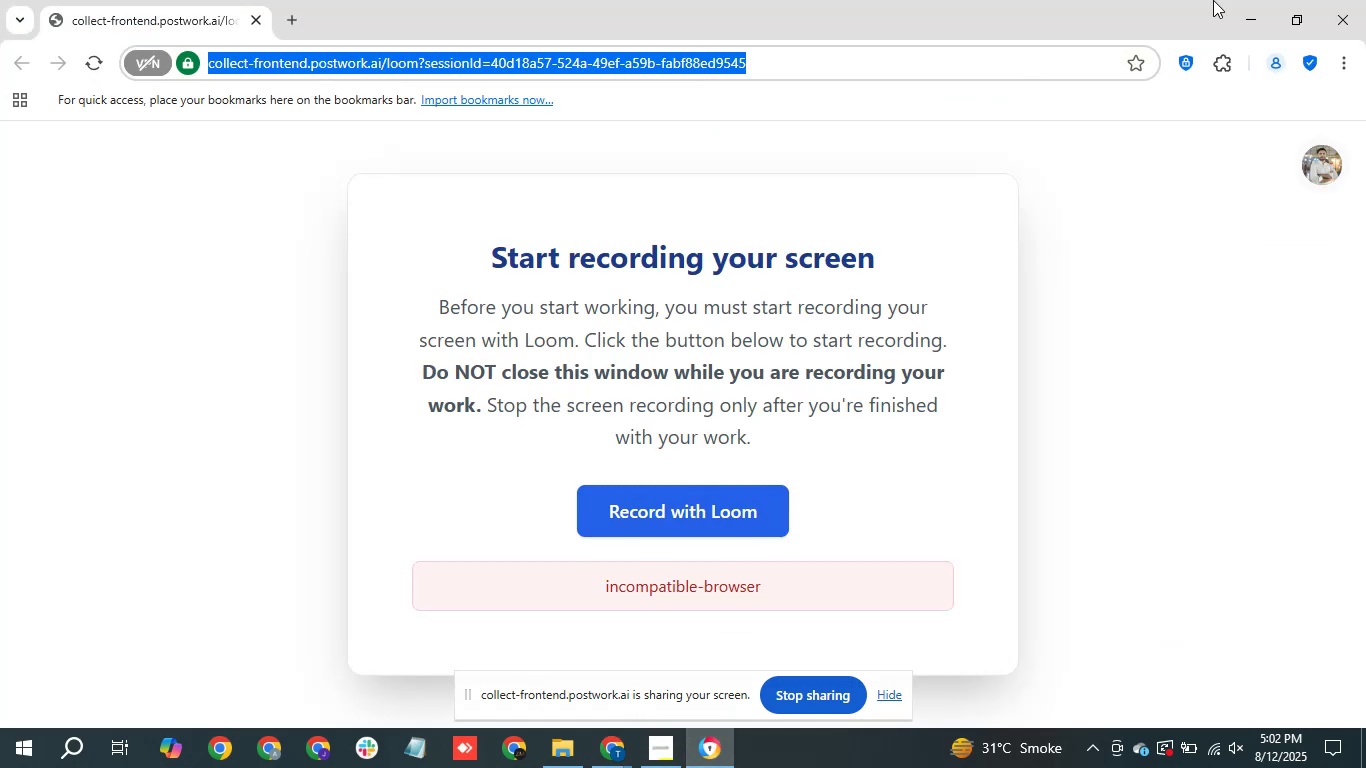 
left_click([1365, 0])
 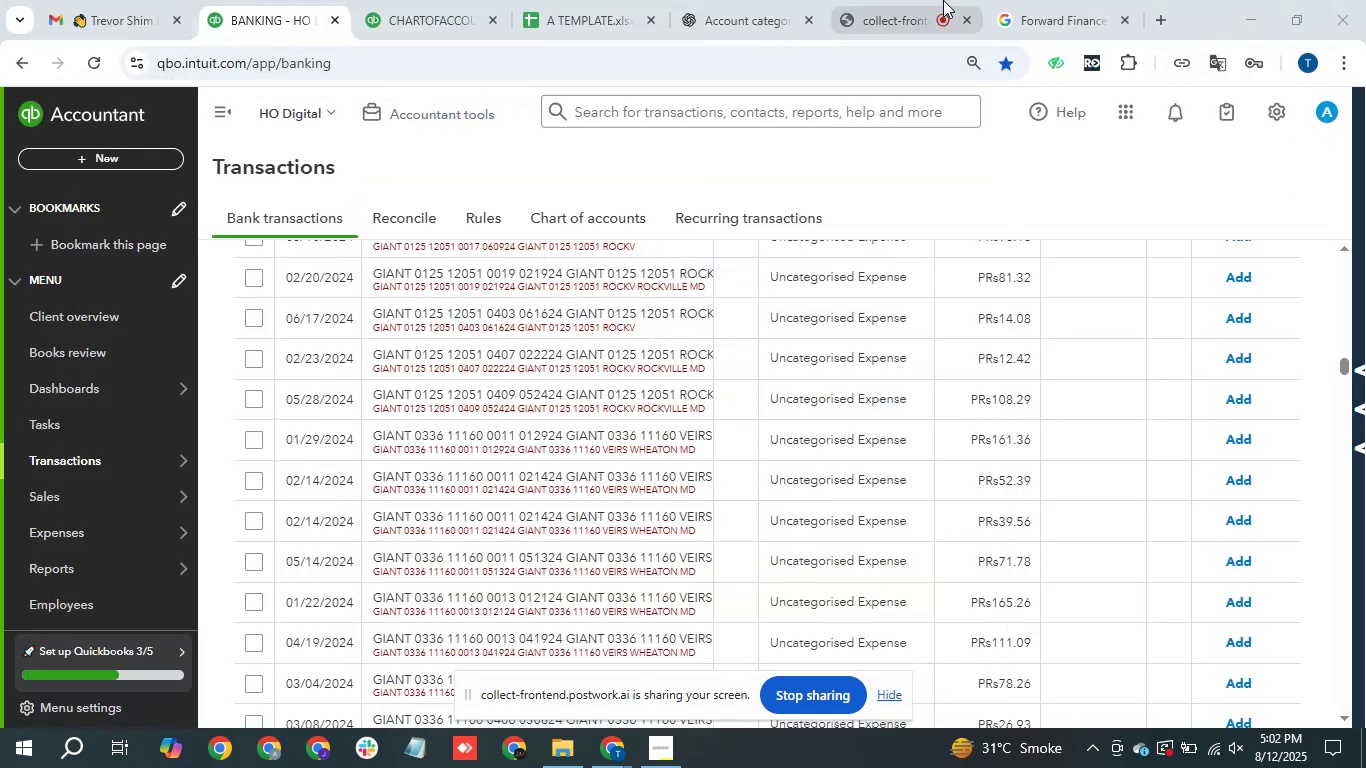 
left_click([919, 7])
 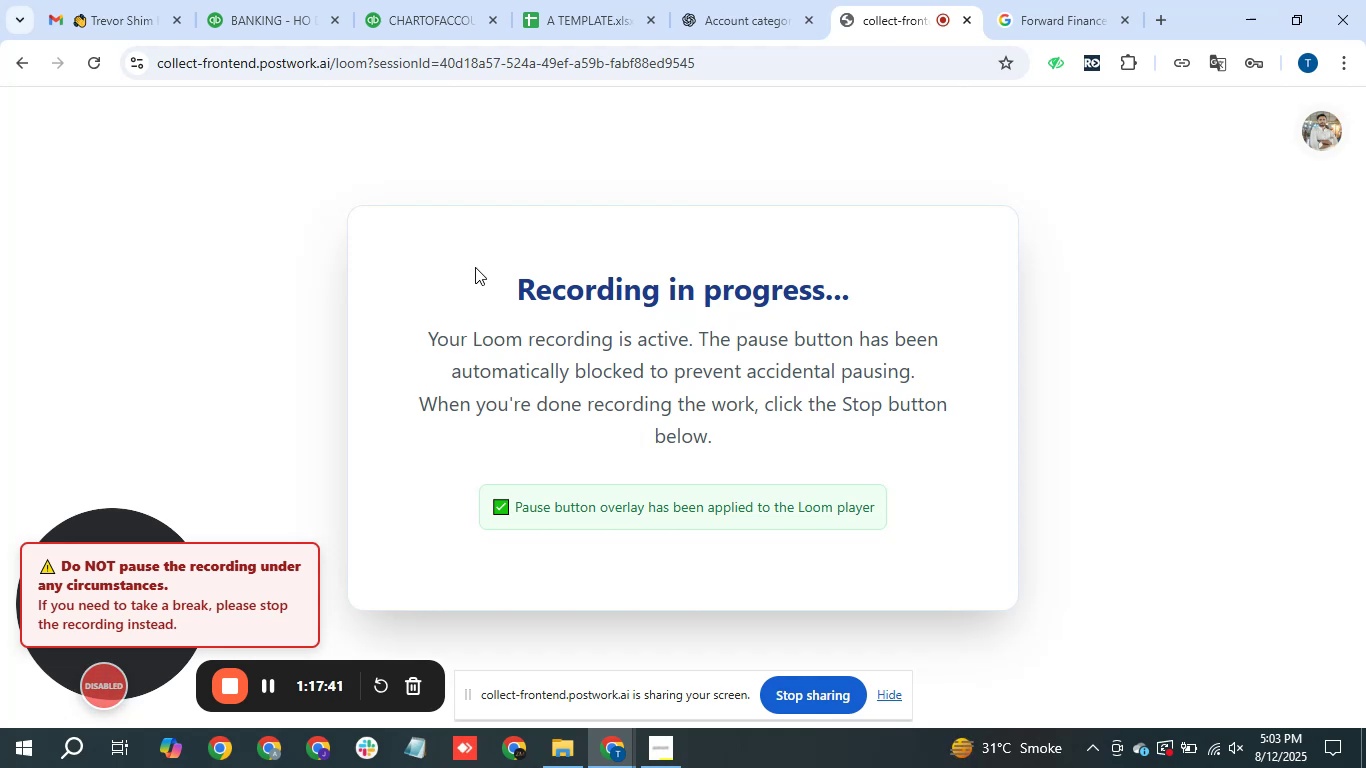 
wait(45.0)
 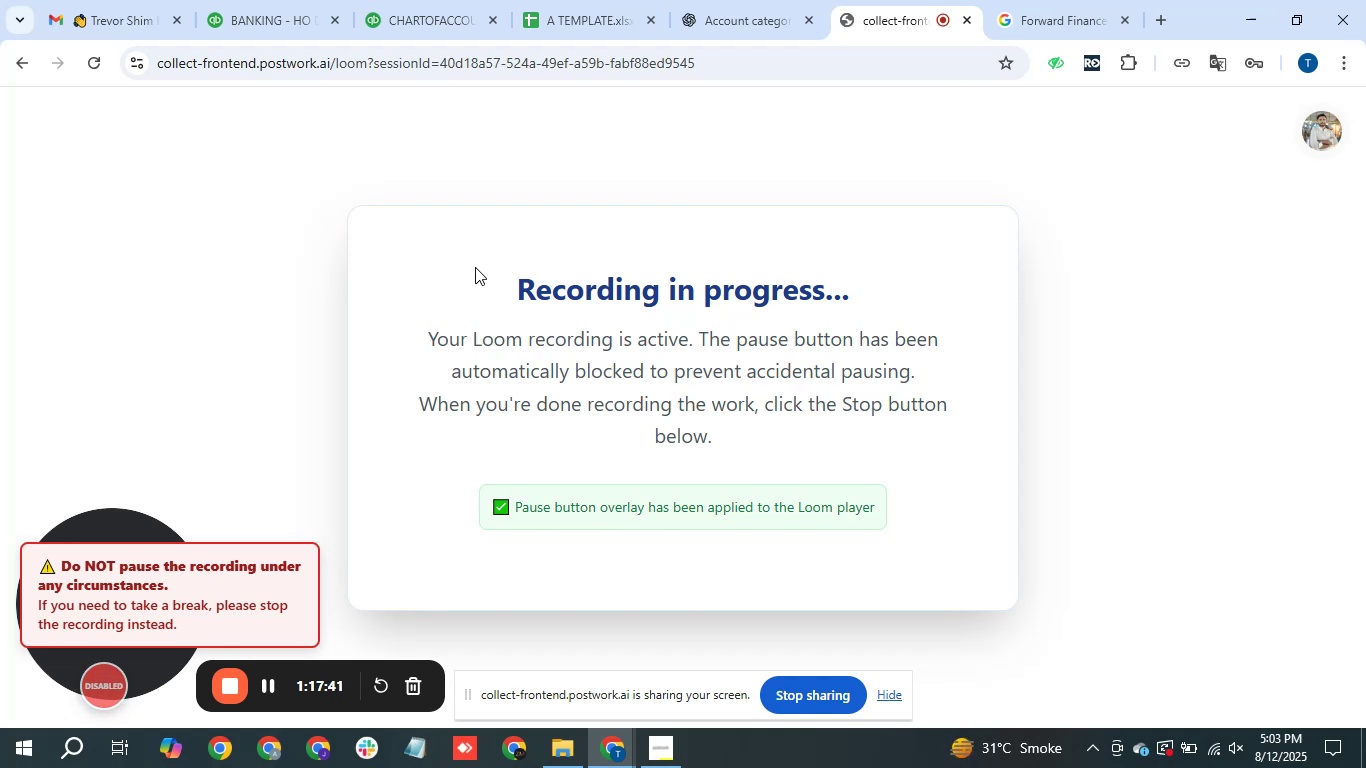 
left_click([283, 0])
 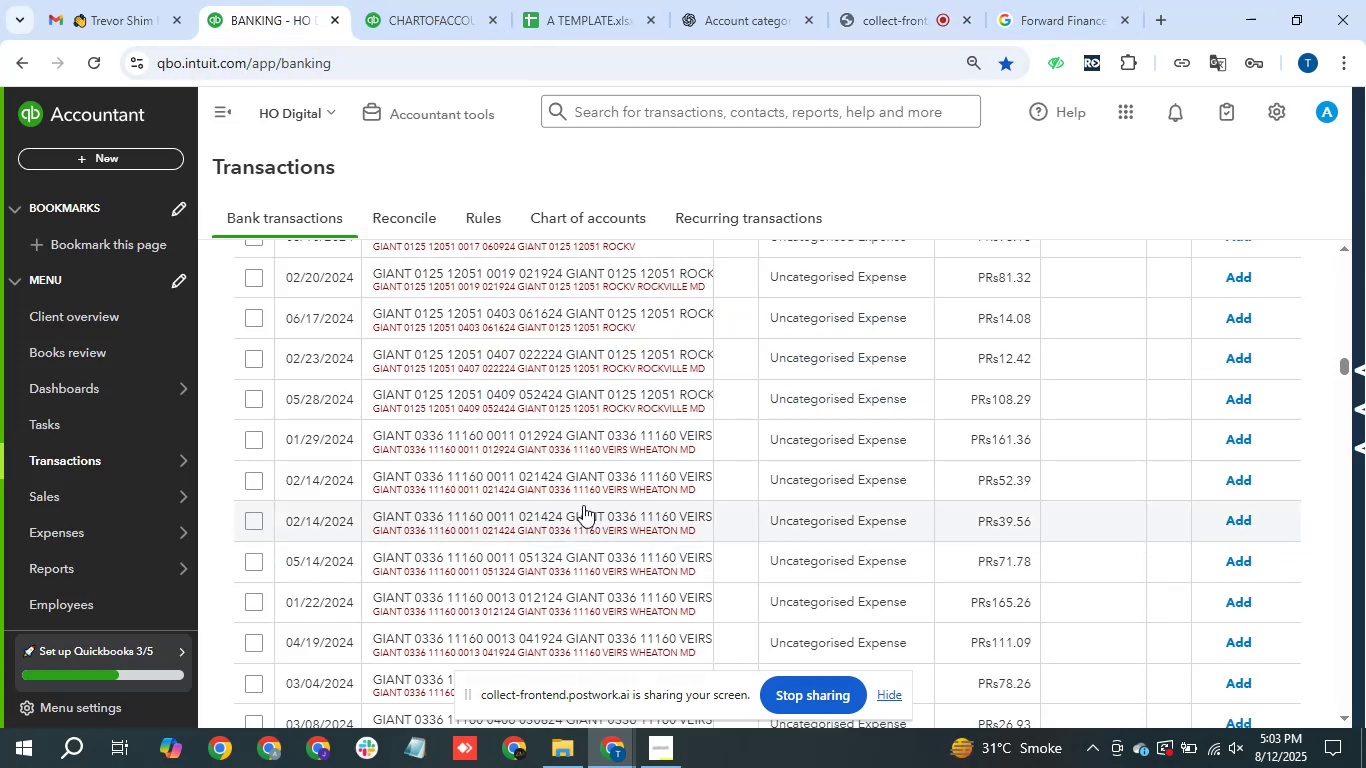 
left_click([1055, 0])
 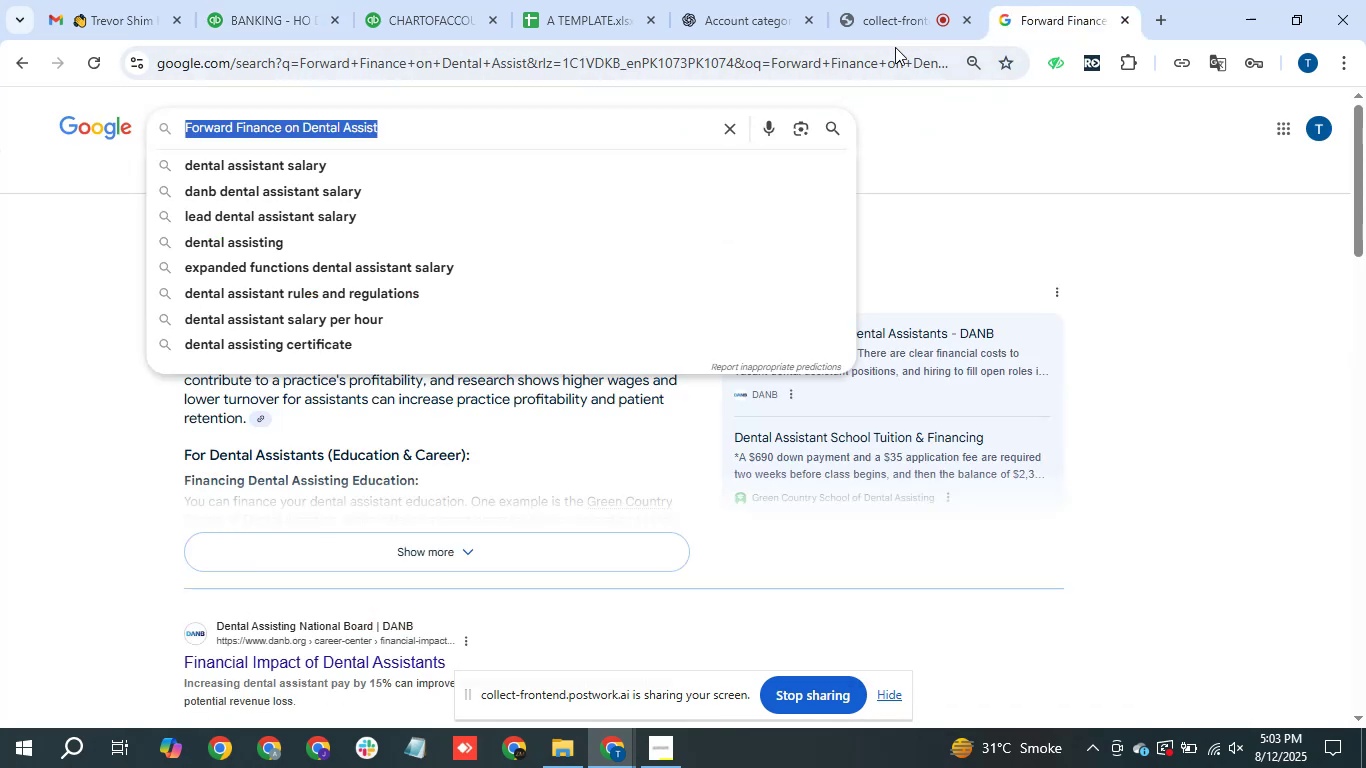 
double_click([882, 57])
 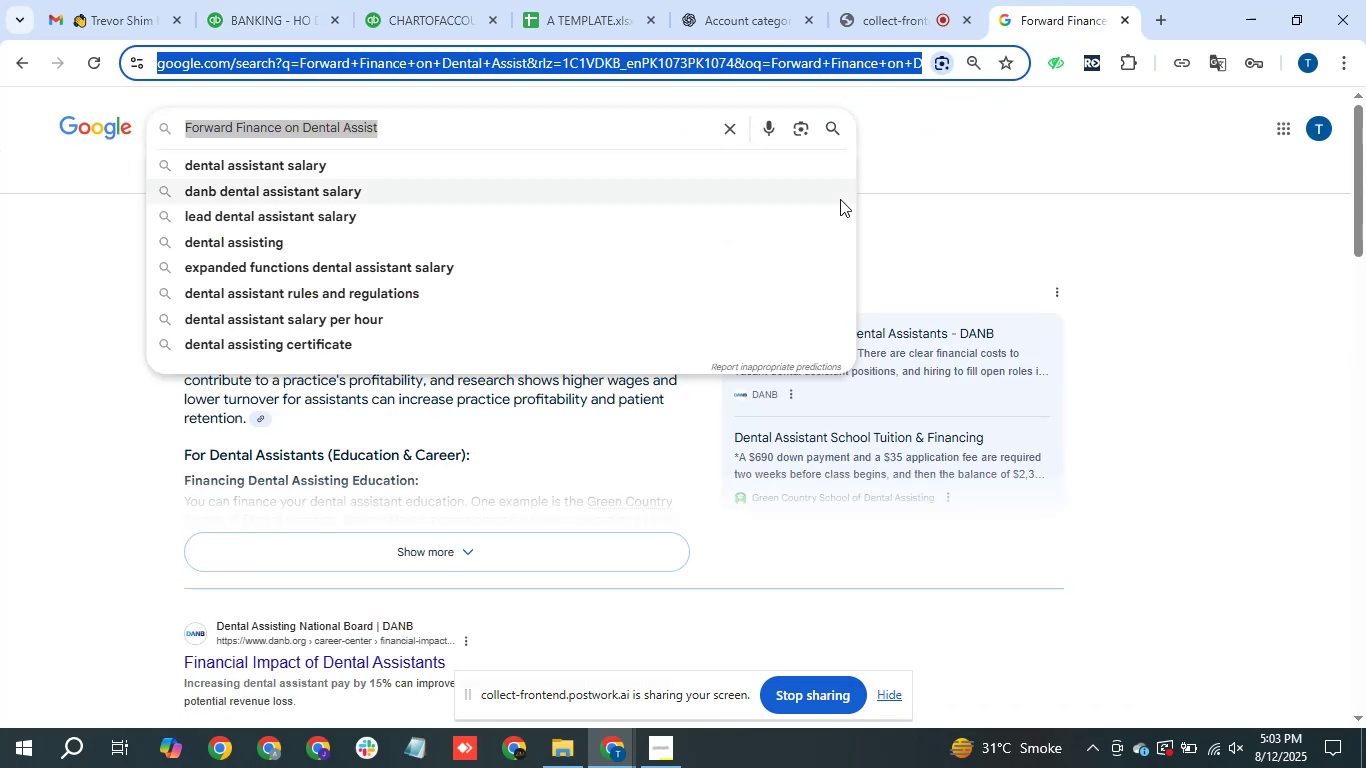 
type(giant)
 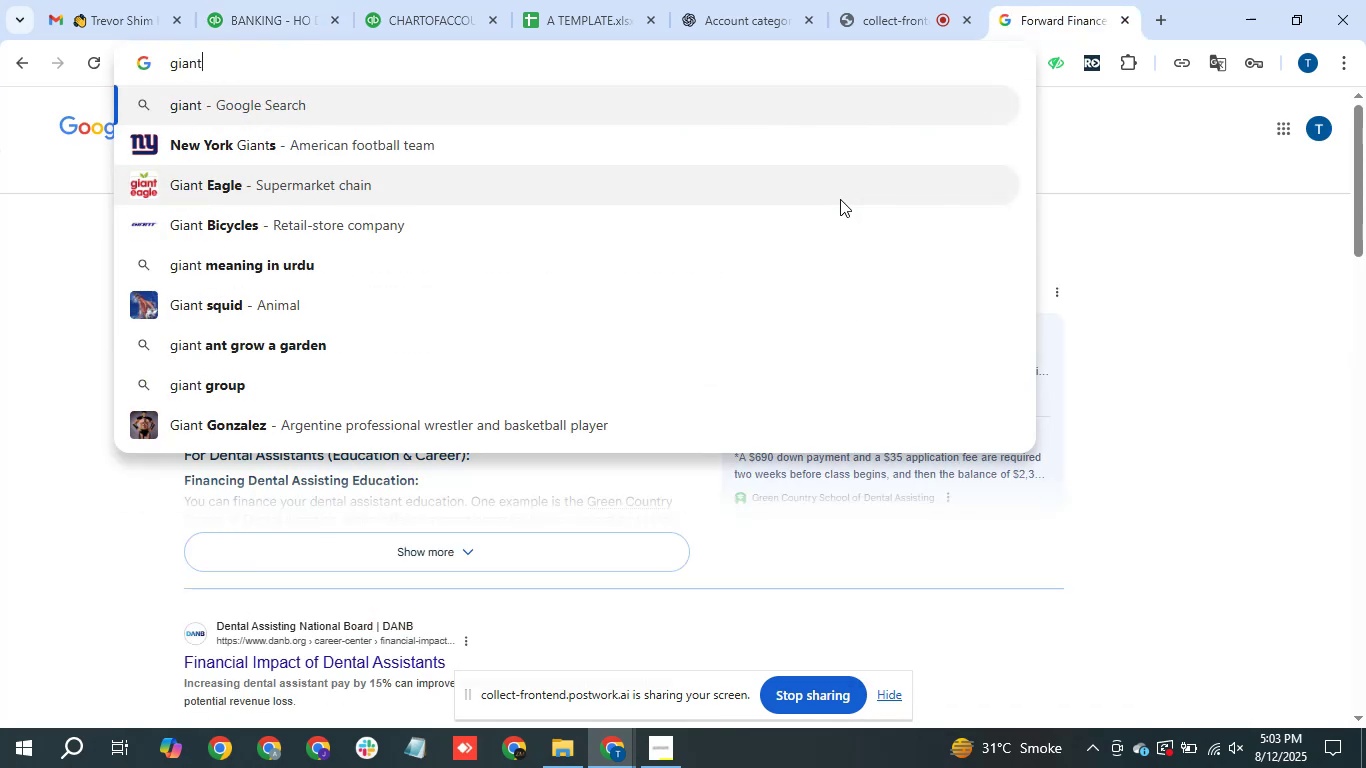 
left_click([227, 0])
 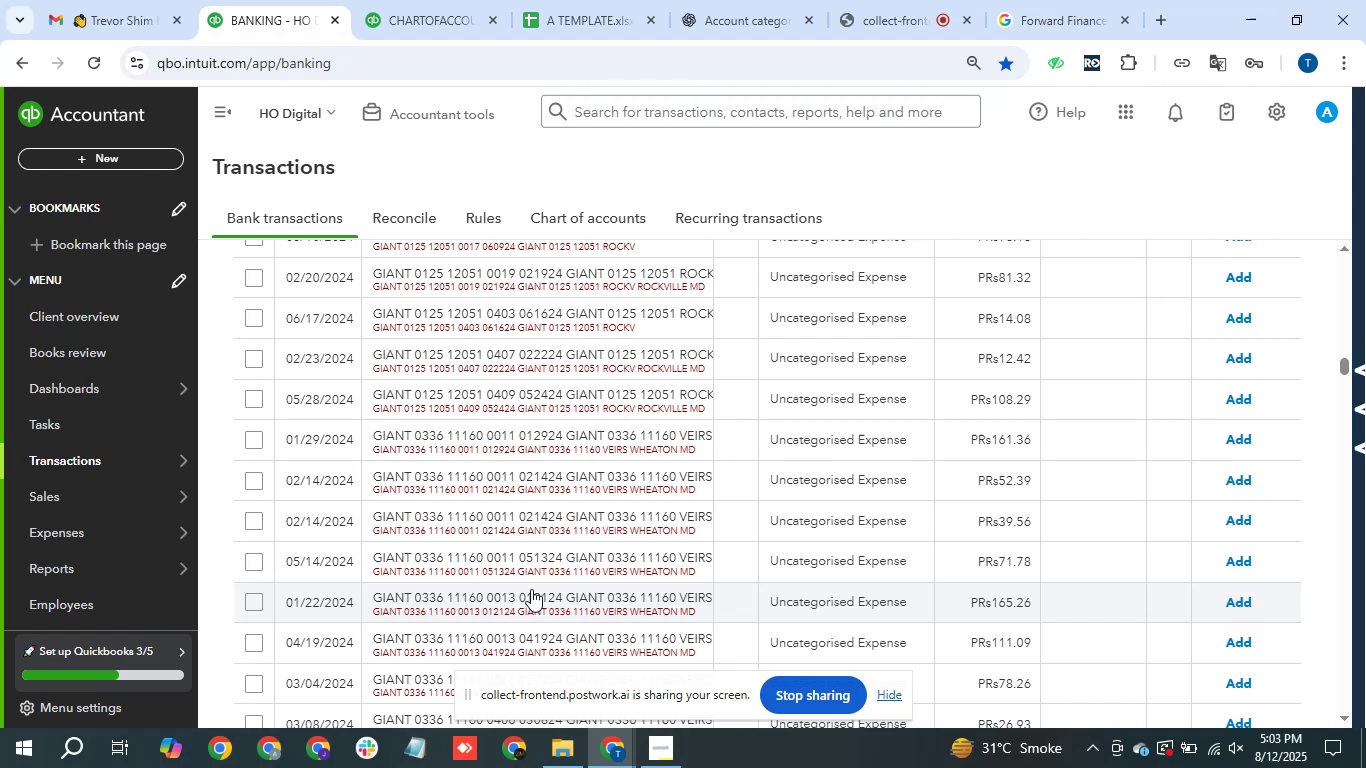 
wait(5.65)
 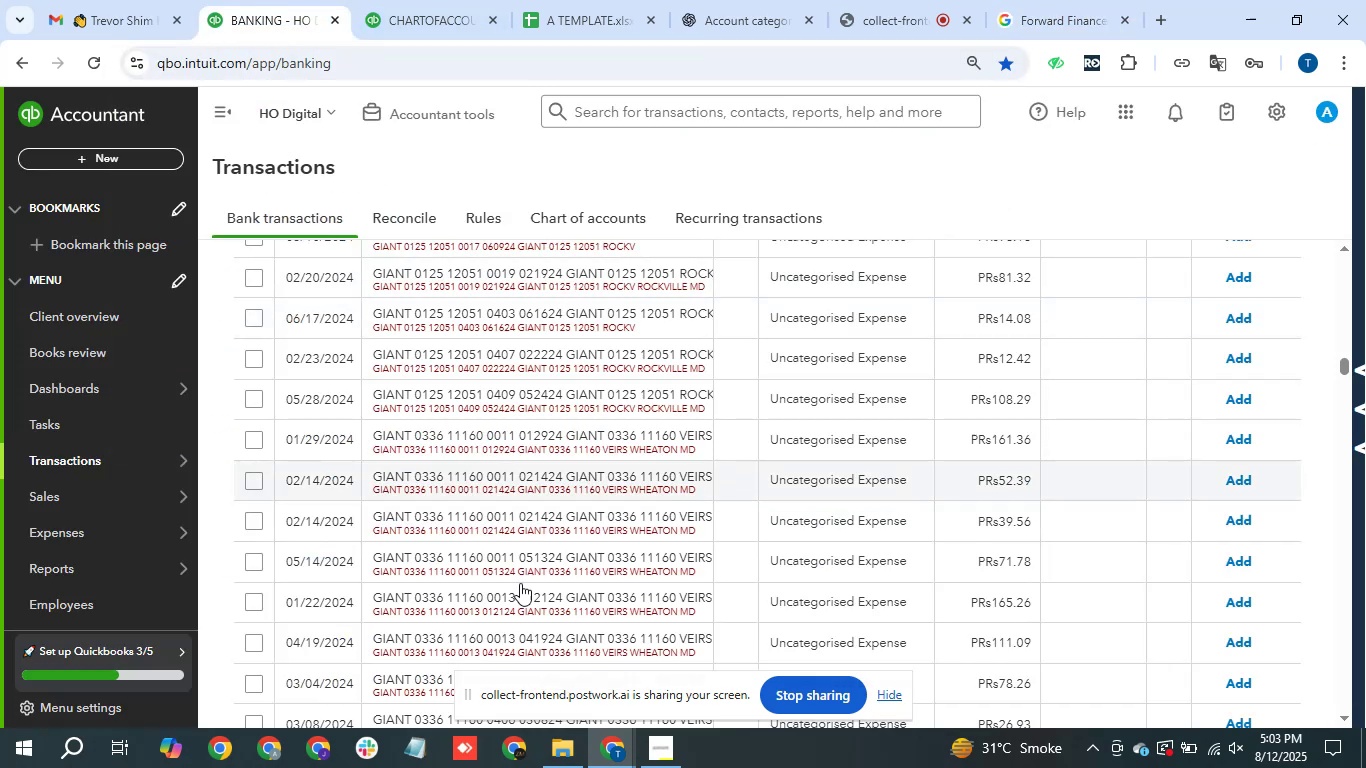 
left_click([1087, 0])
 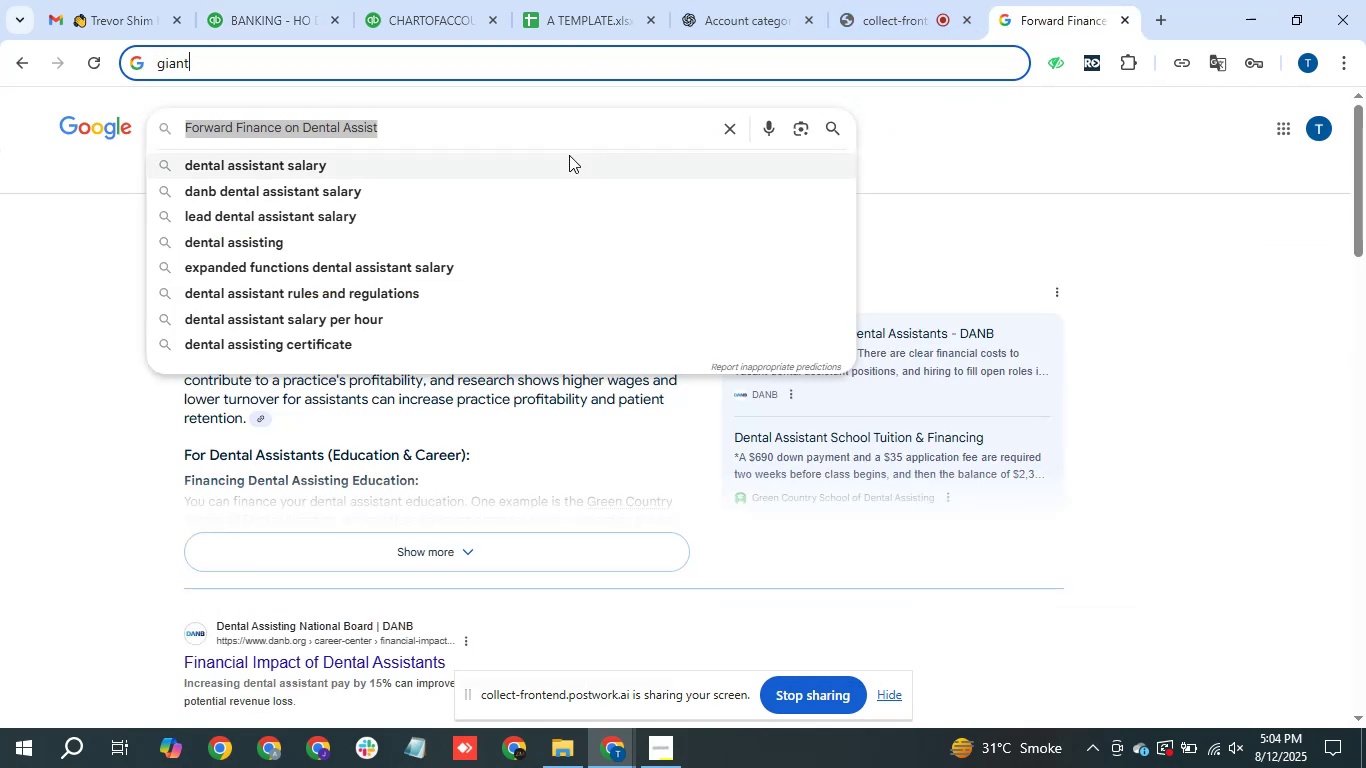 
key(Enter)
 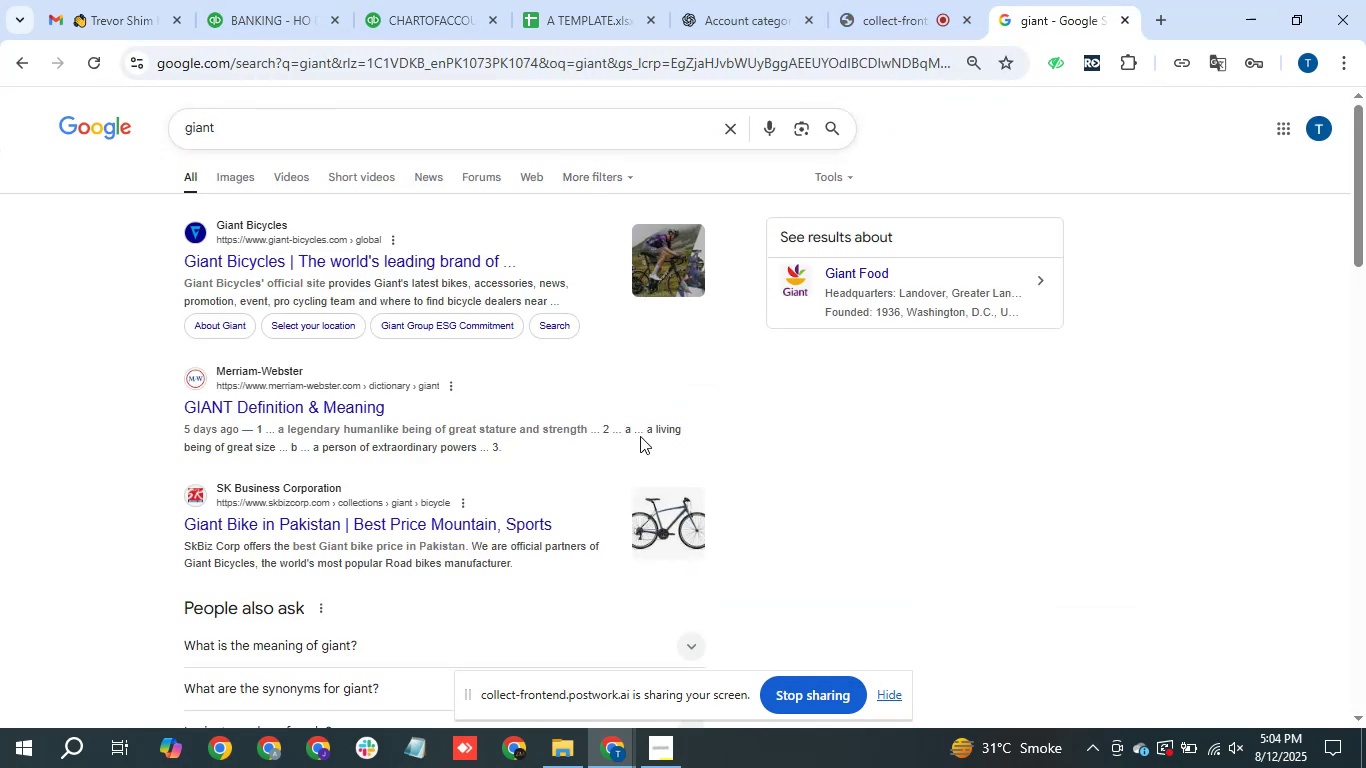 
wait(6.3)
 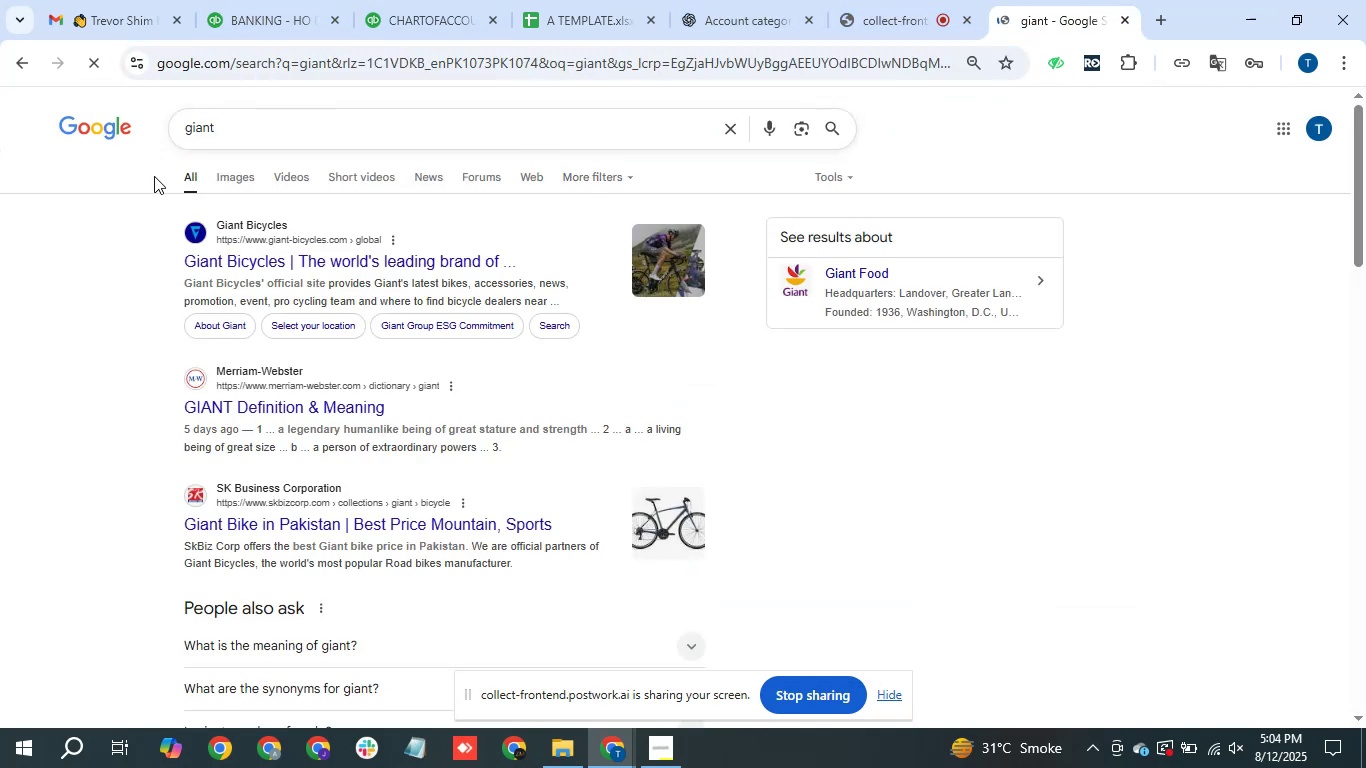 
left_click([295, 0])
 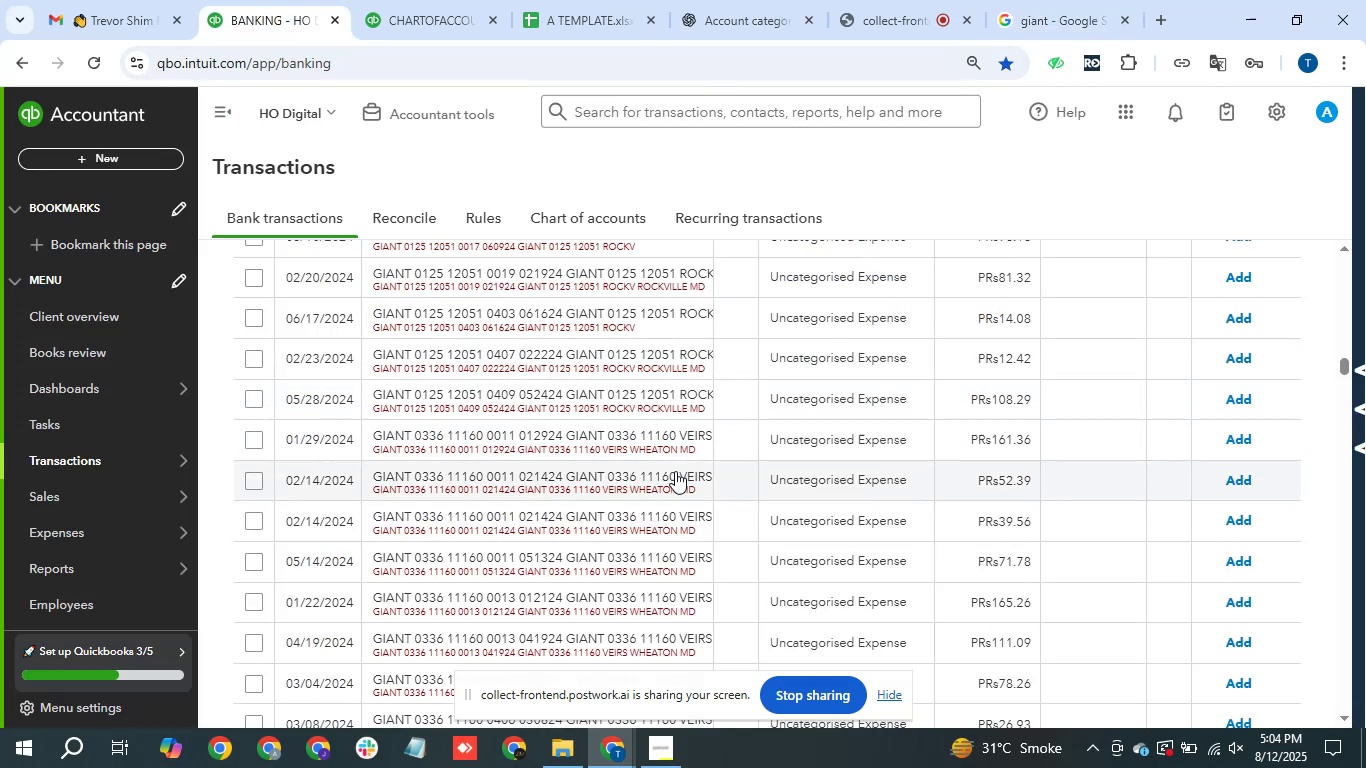 
wait(5.62)
 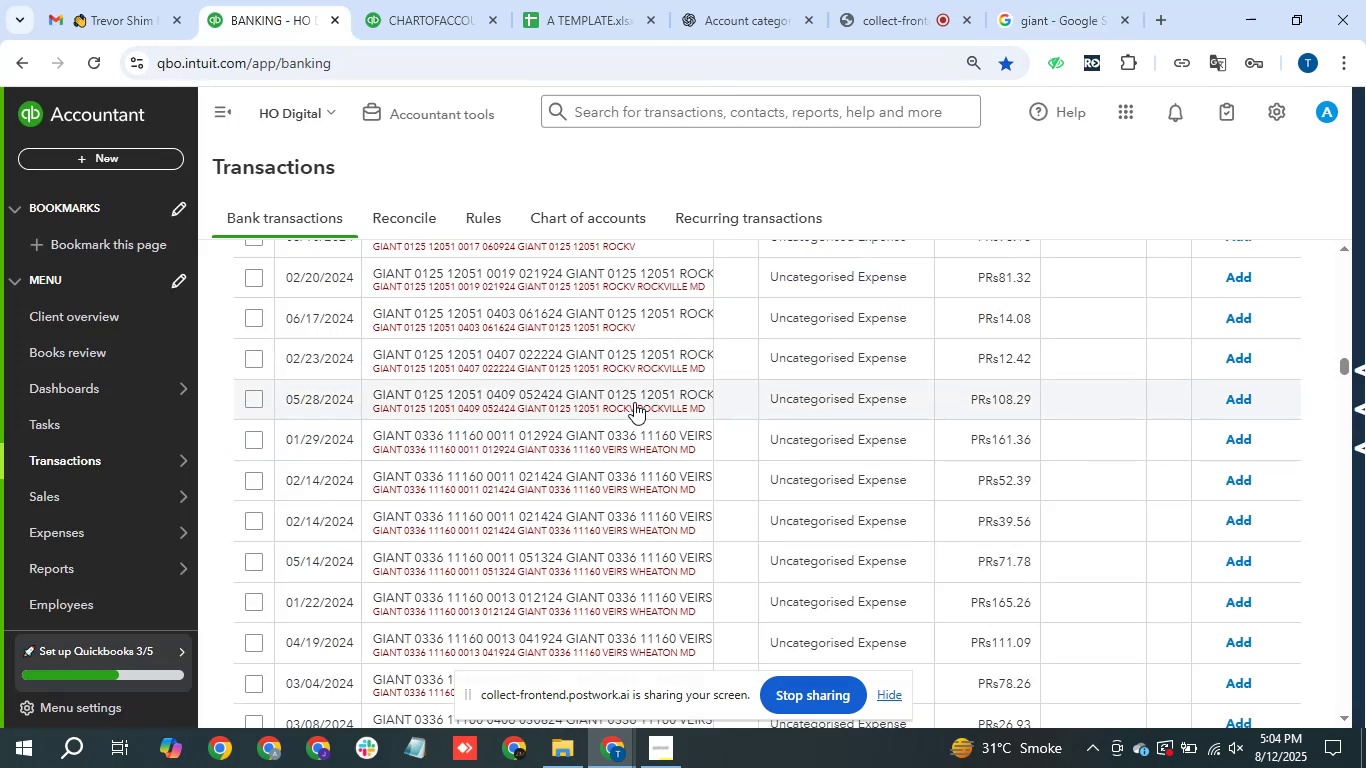 
scroll: coordinate [495, 443], scroll_direction: up, amount: 1.0
 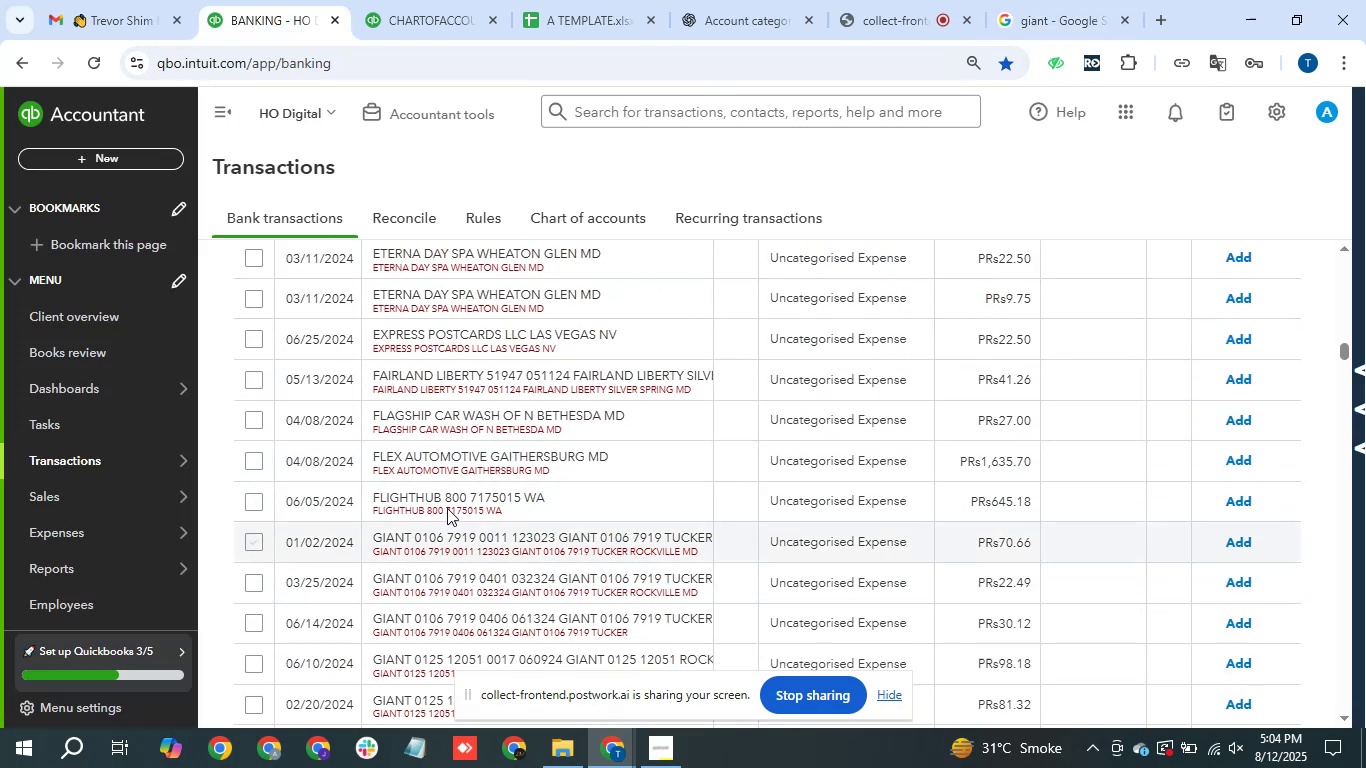 
scroll: coordinate [521, 544], scroll_direction: down, amount: 2.0
 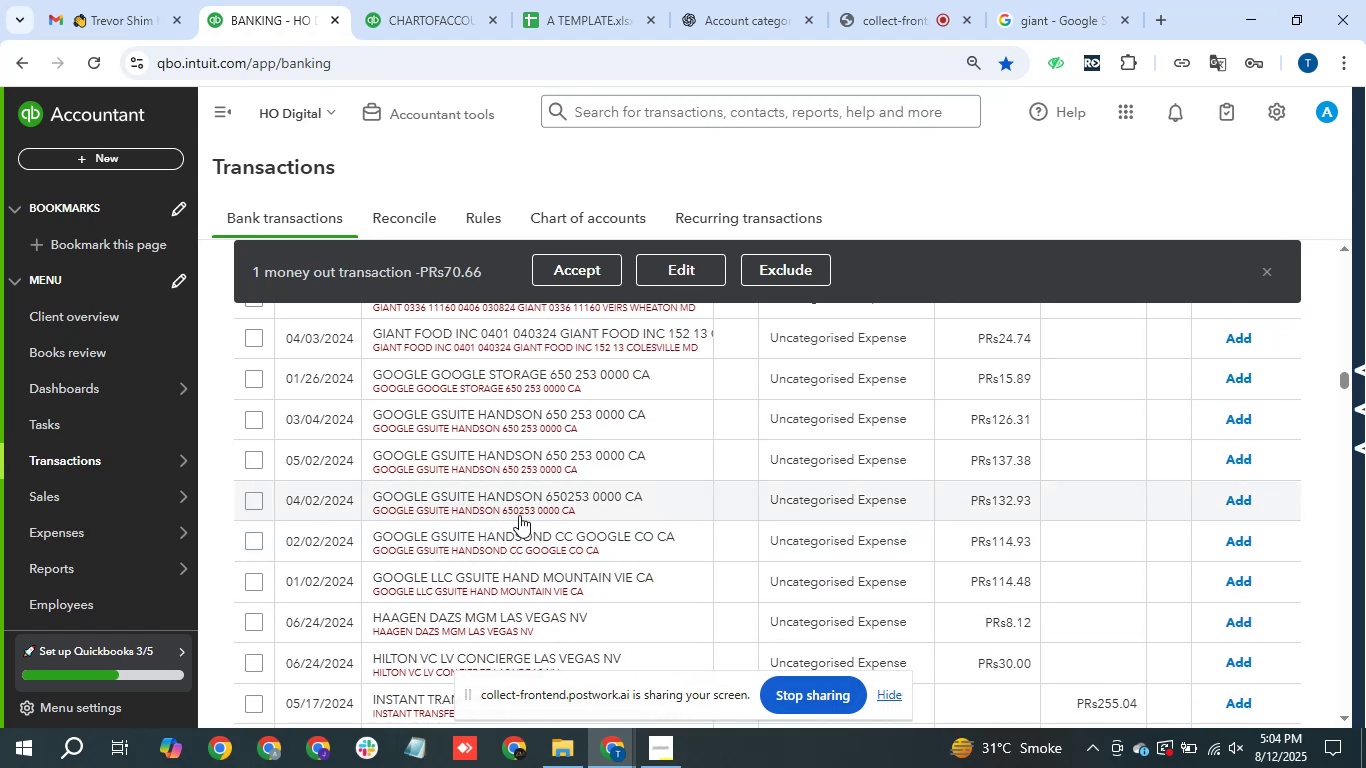 
scroll: coordinate [519, 515], scroll_direction: up, amount: 1.0
 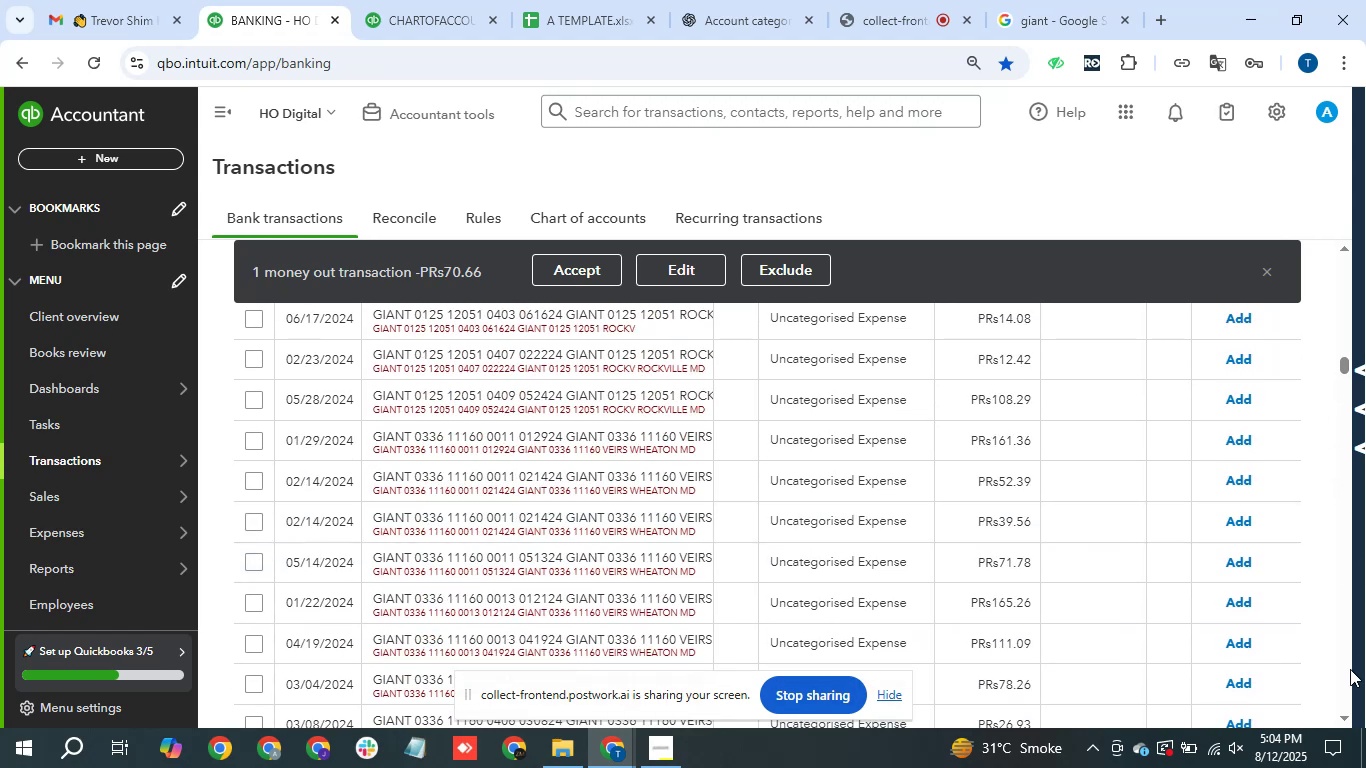 
wait(5.12)
 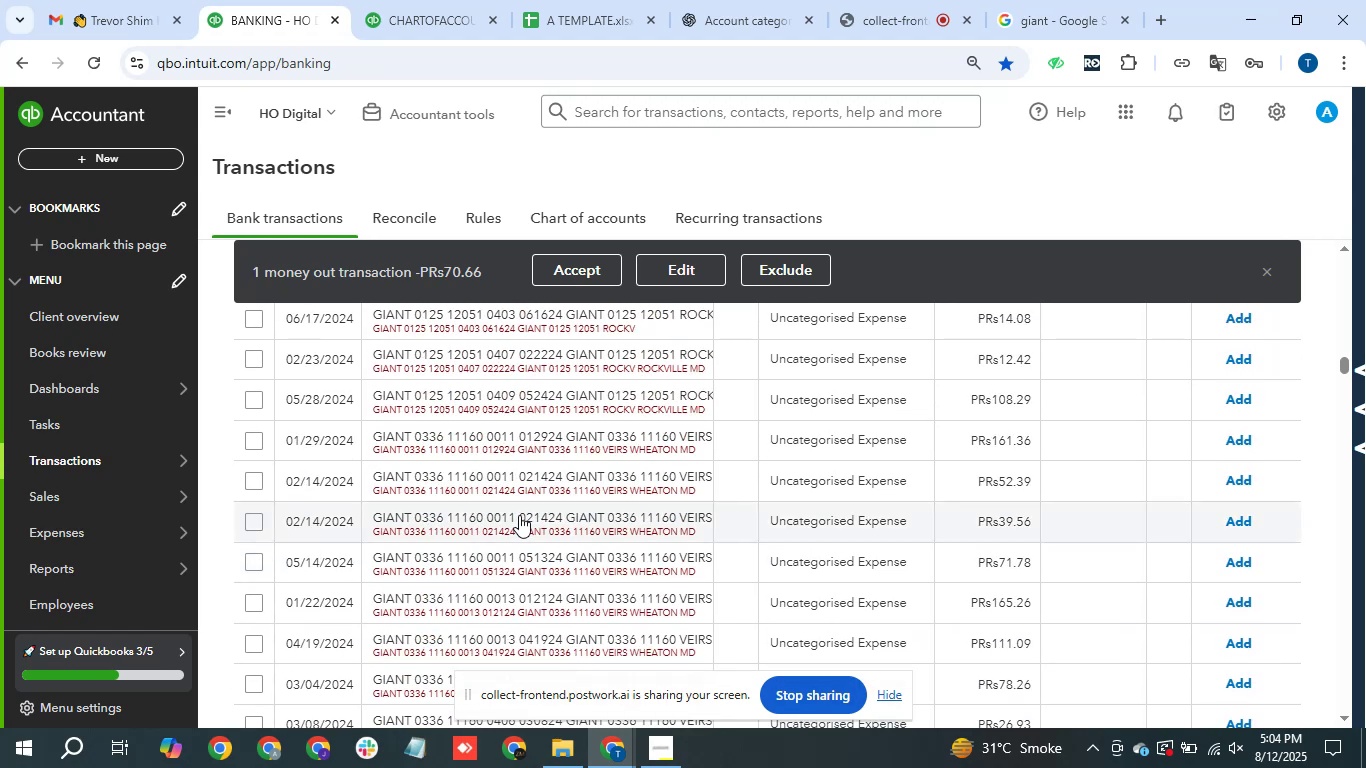 
left_click([1345, 716])
 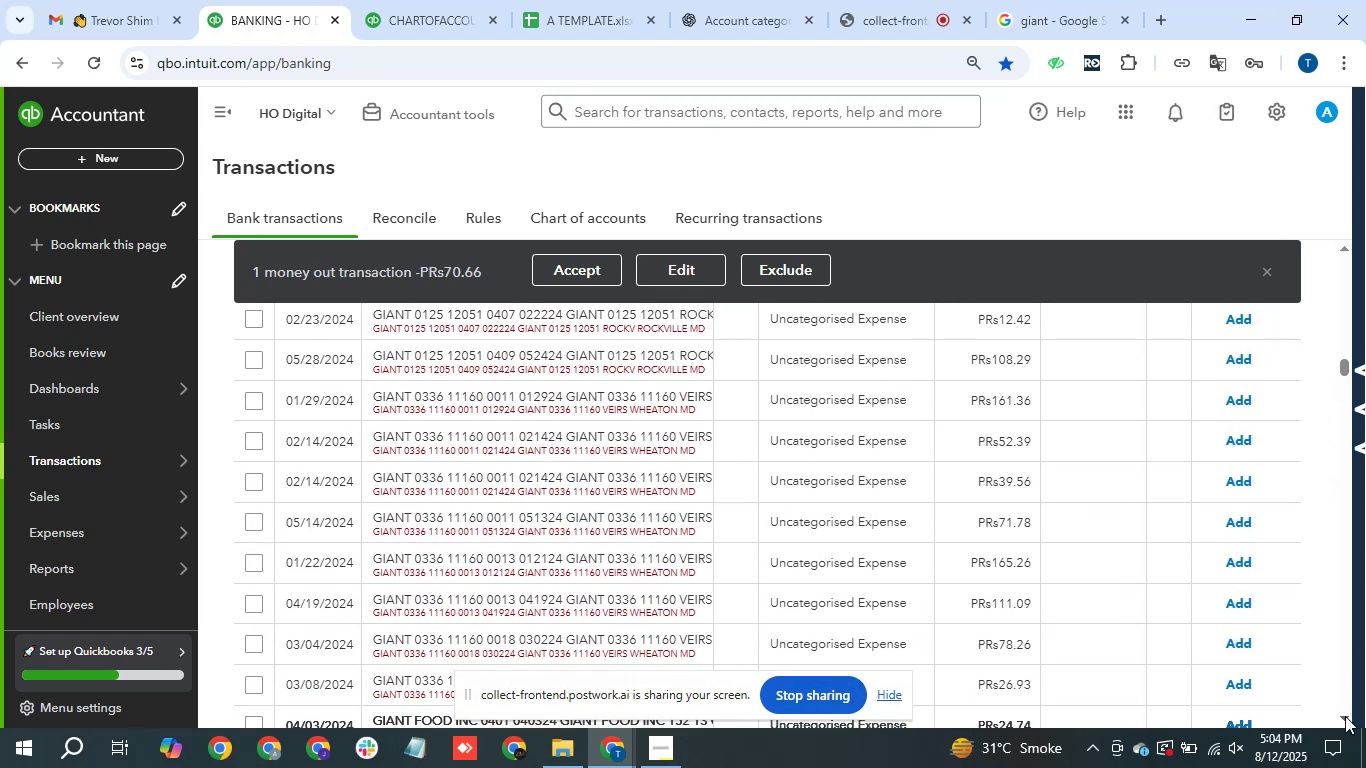 
left_click([1345, 716])
 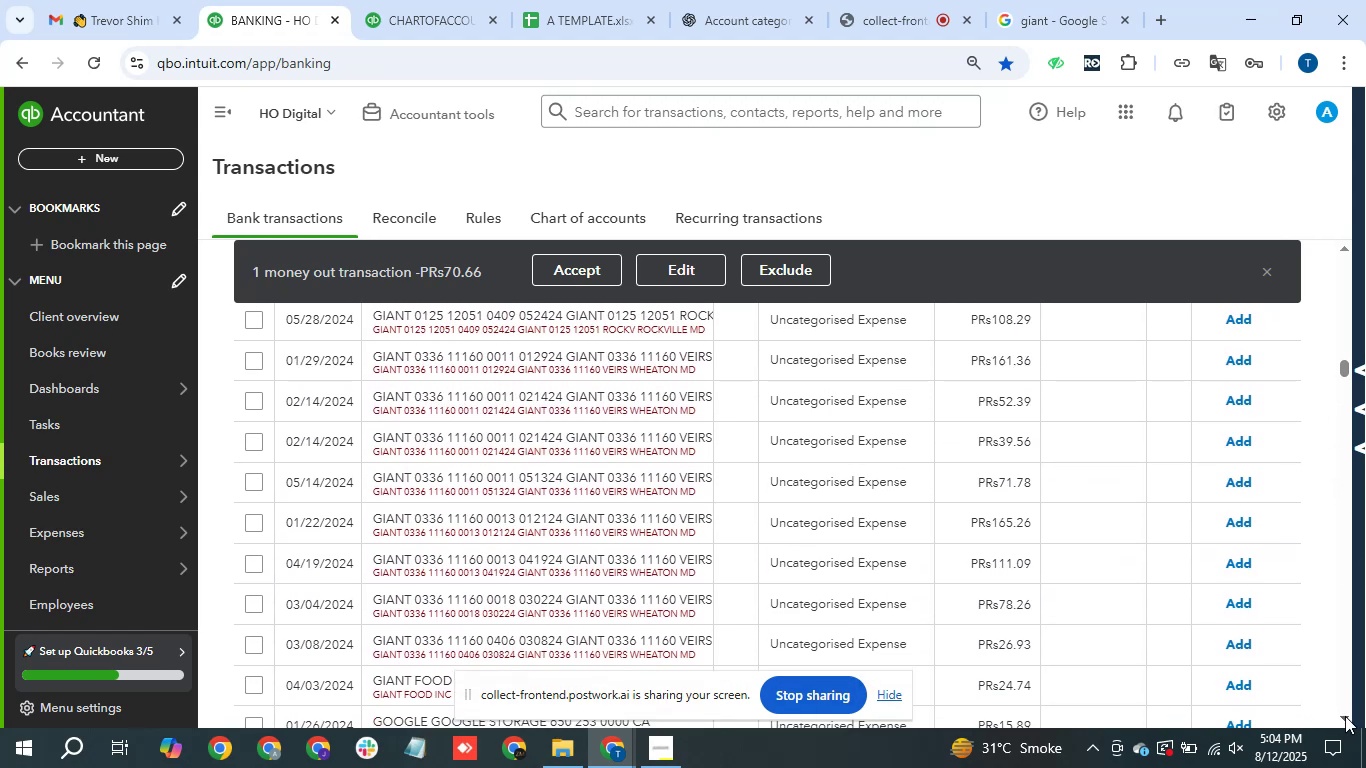 
double_click([1345, 716])
 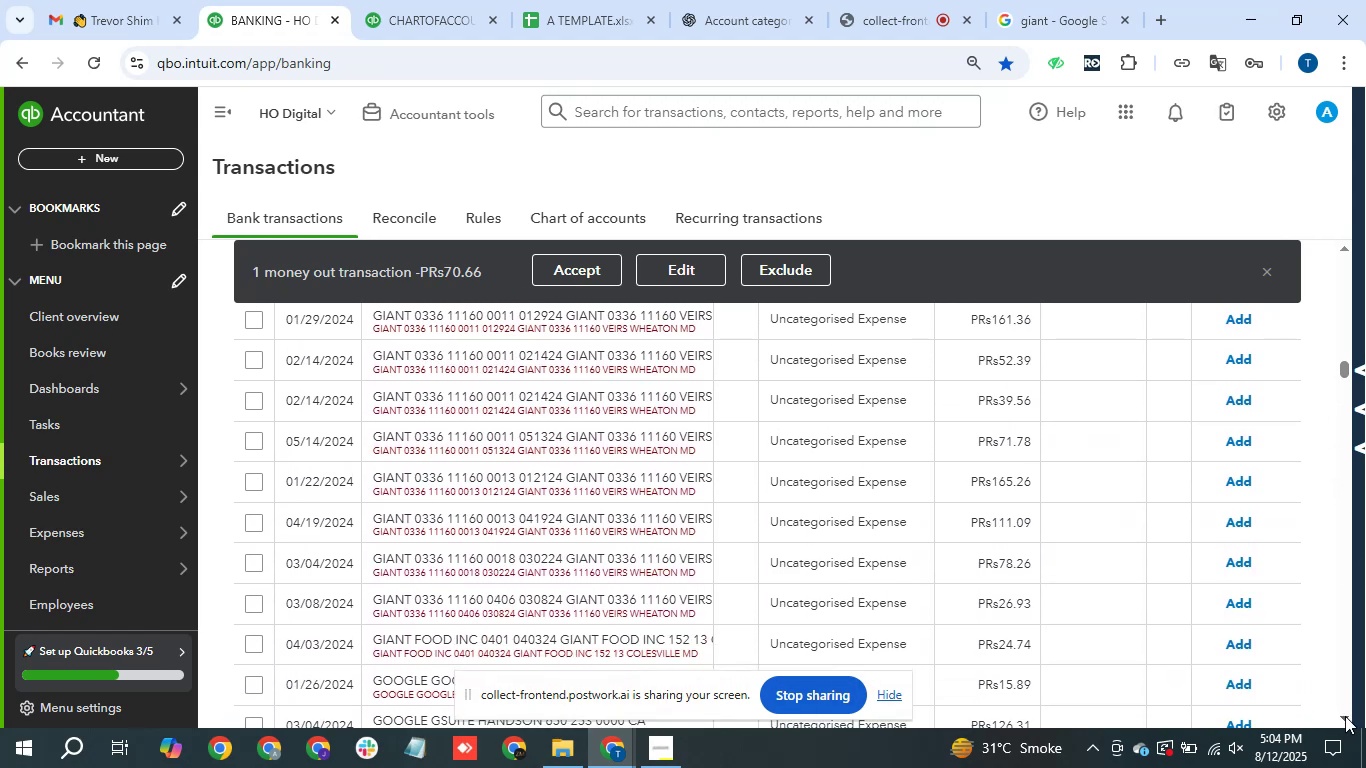 
triple_click([1345, 716])
 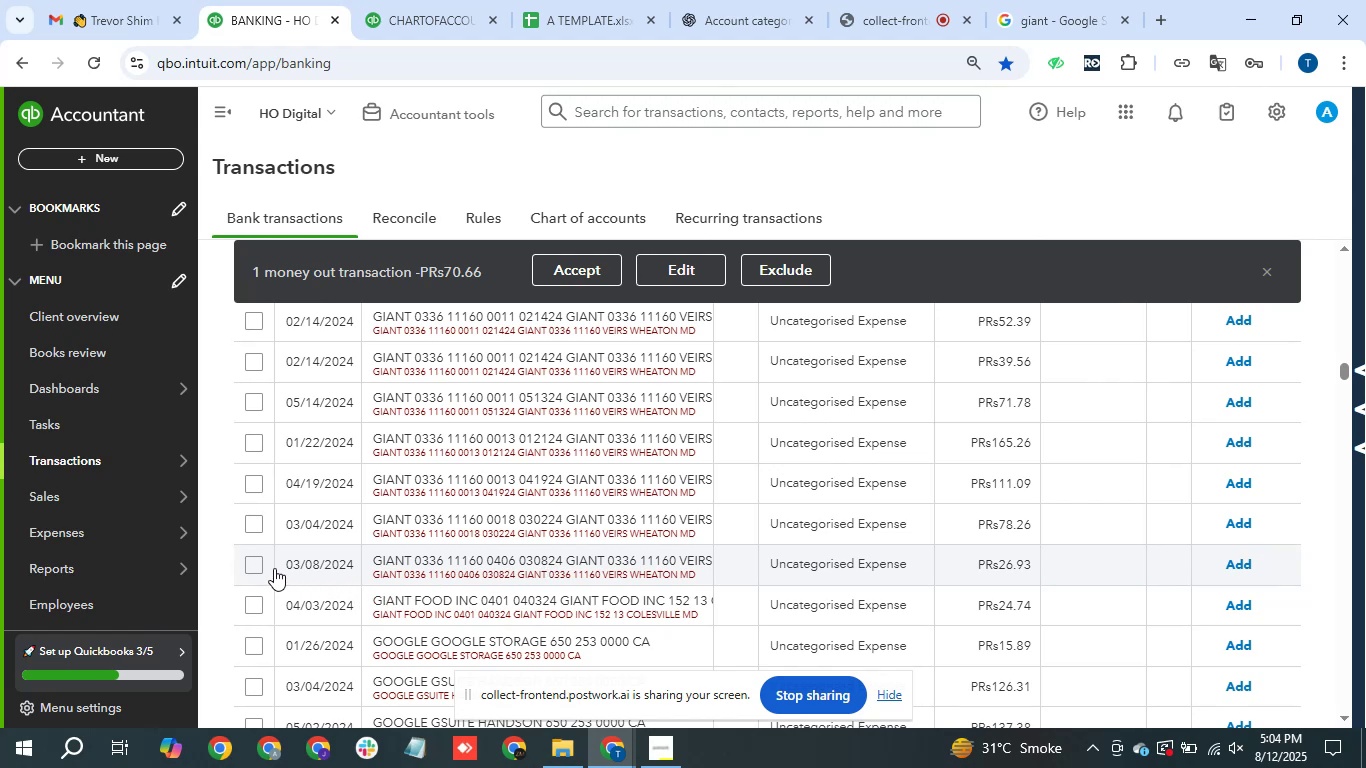 
hold_key(key=ShiftLeft, duration=1.16)
left_click([257, 567])
 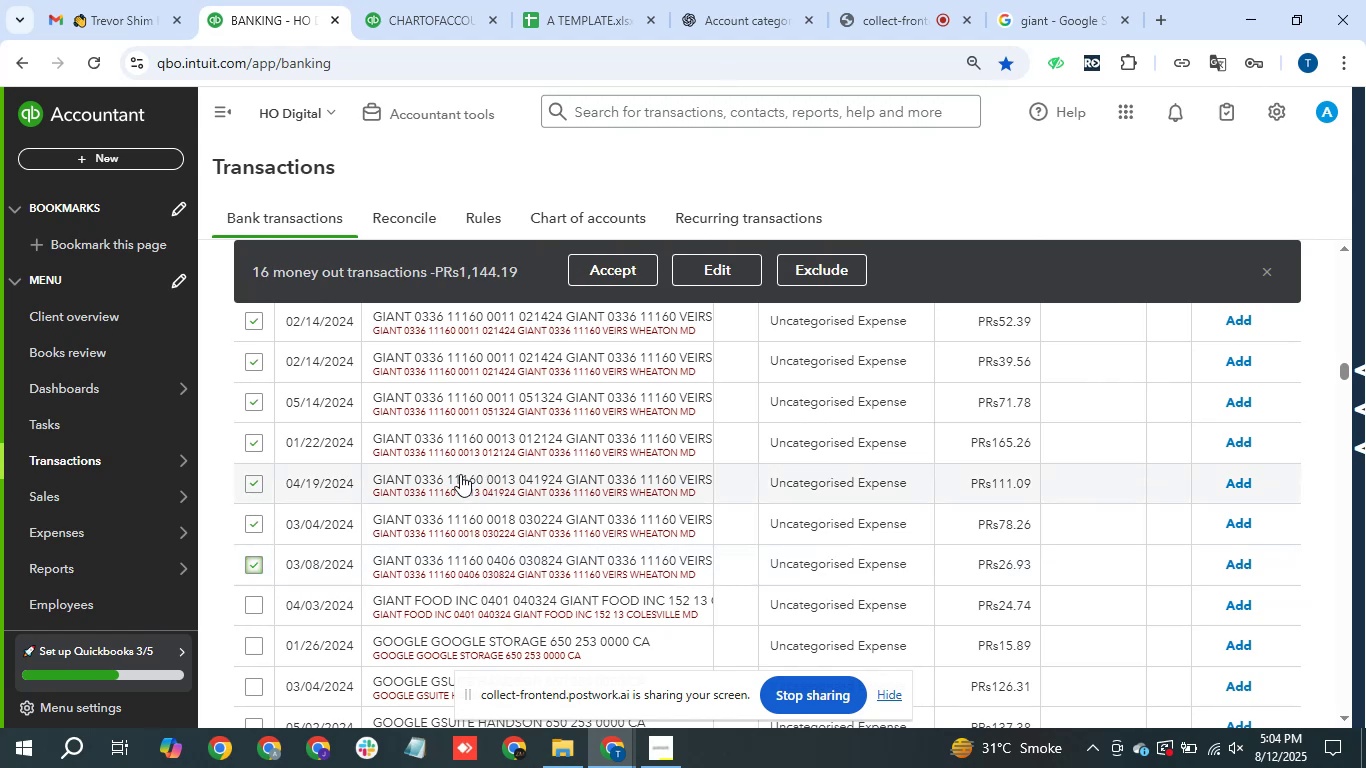 
left_click([253, 603])
 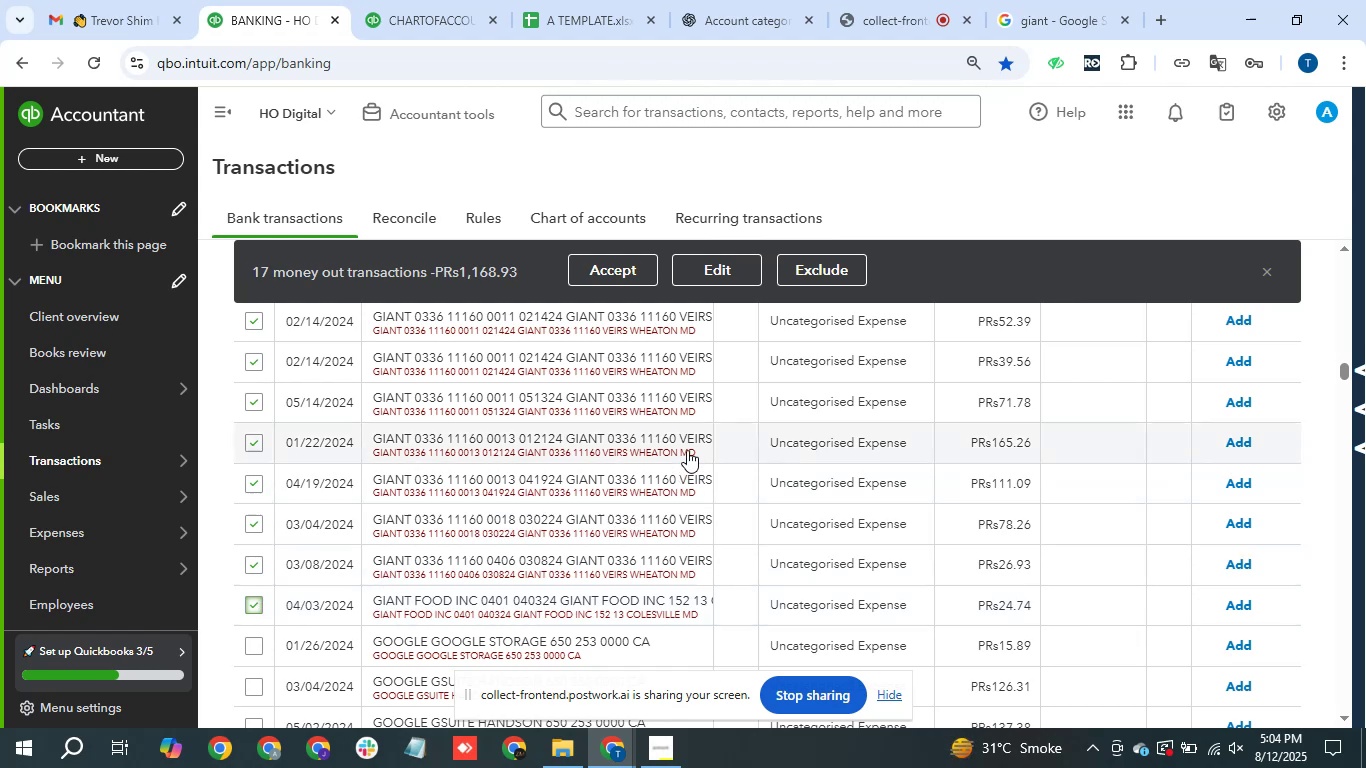 
wait(7.88)
 